 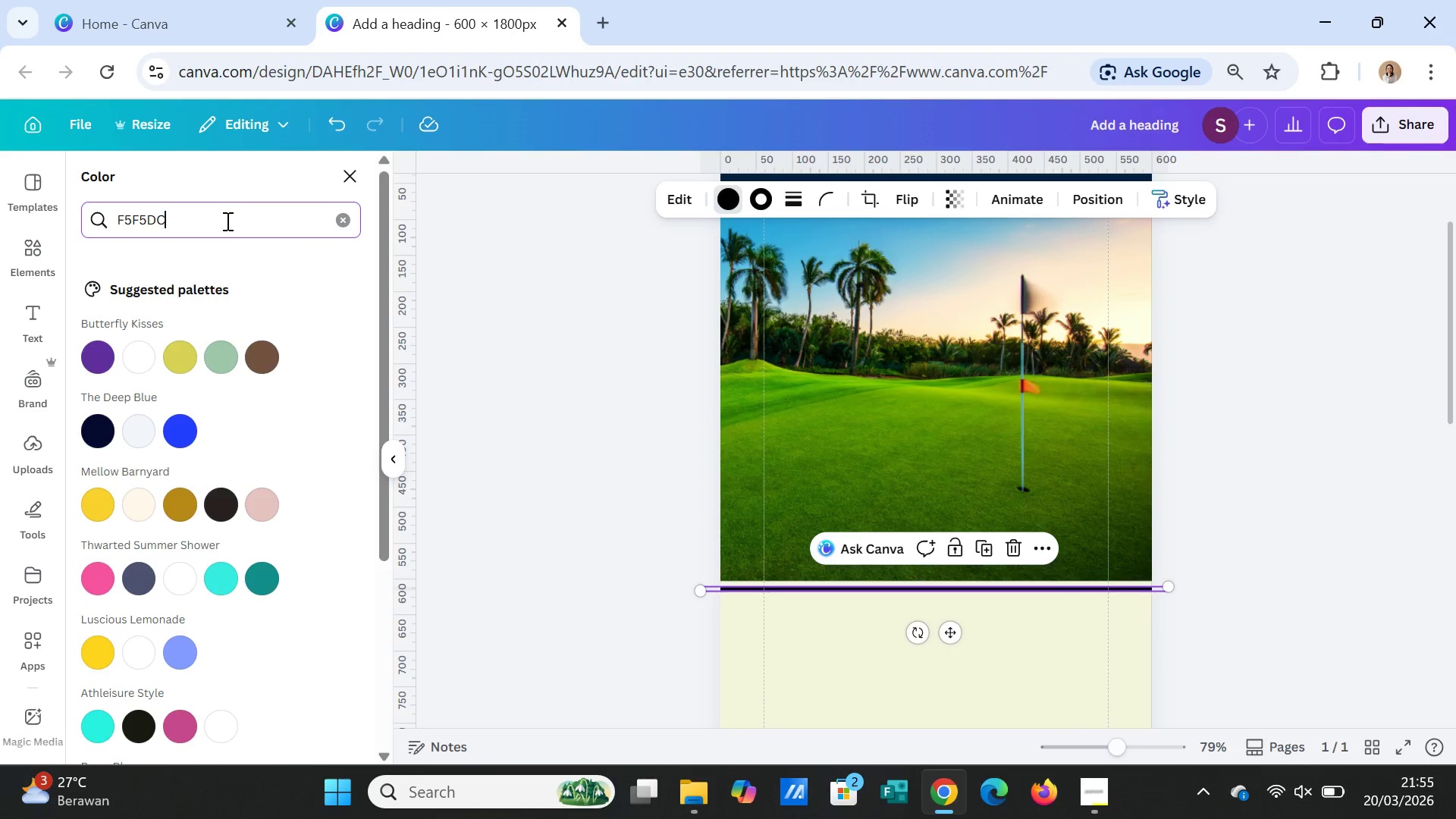 
double_click([226, 221])
 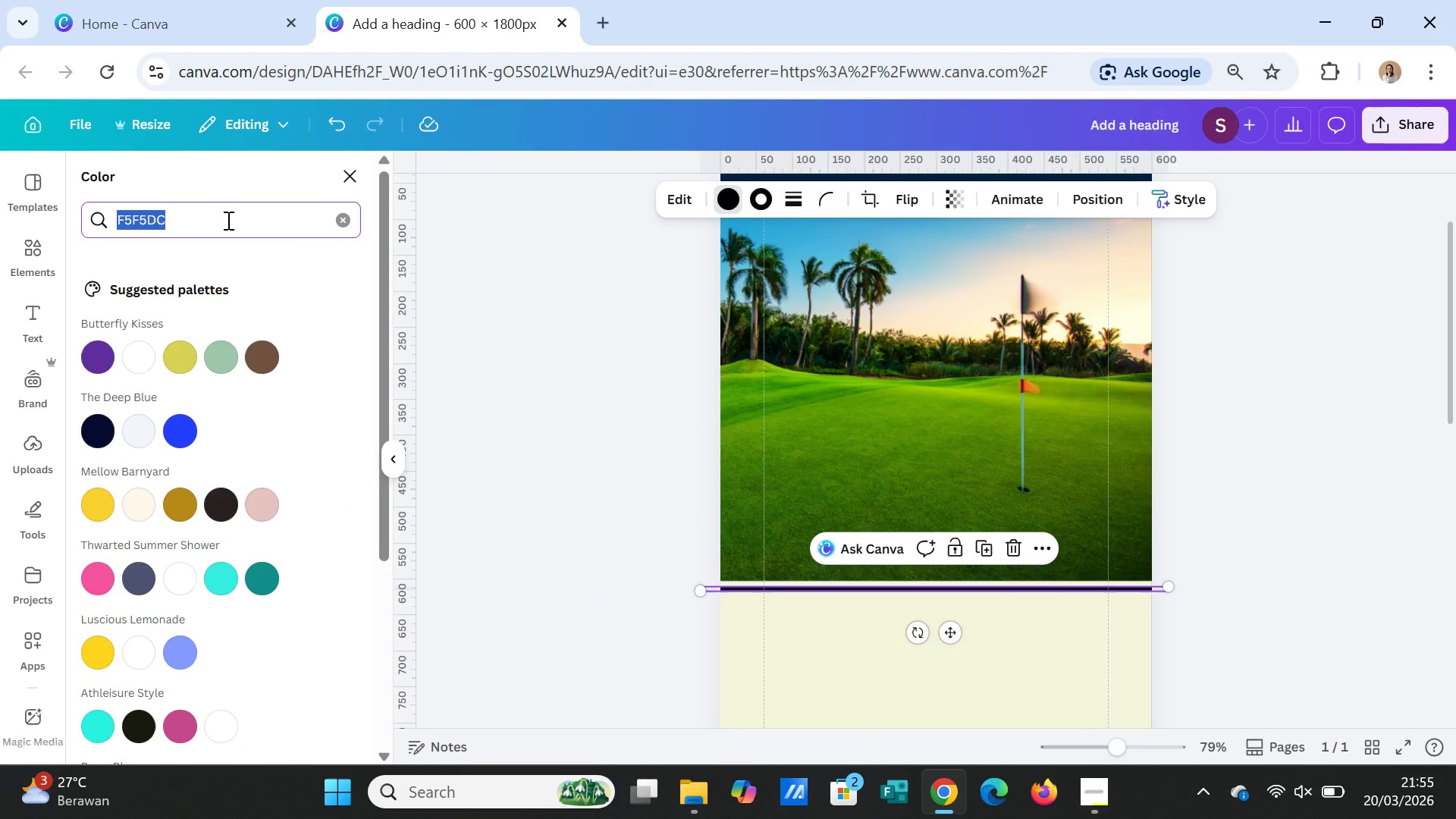 
key(Control+V)
 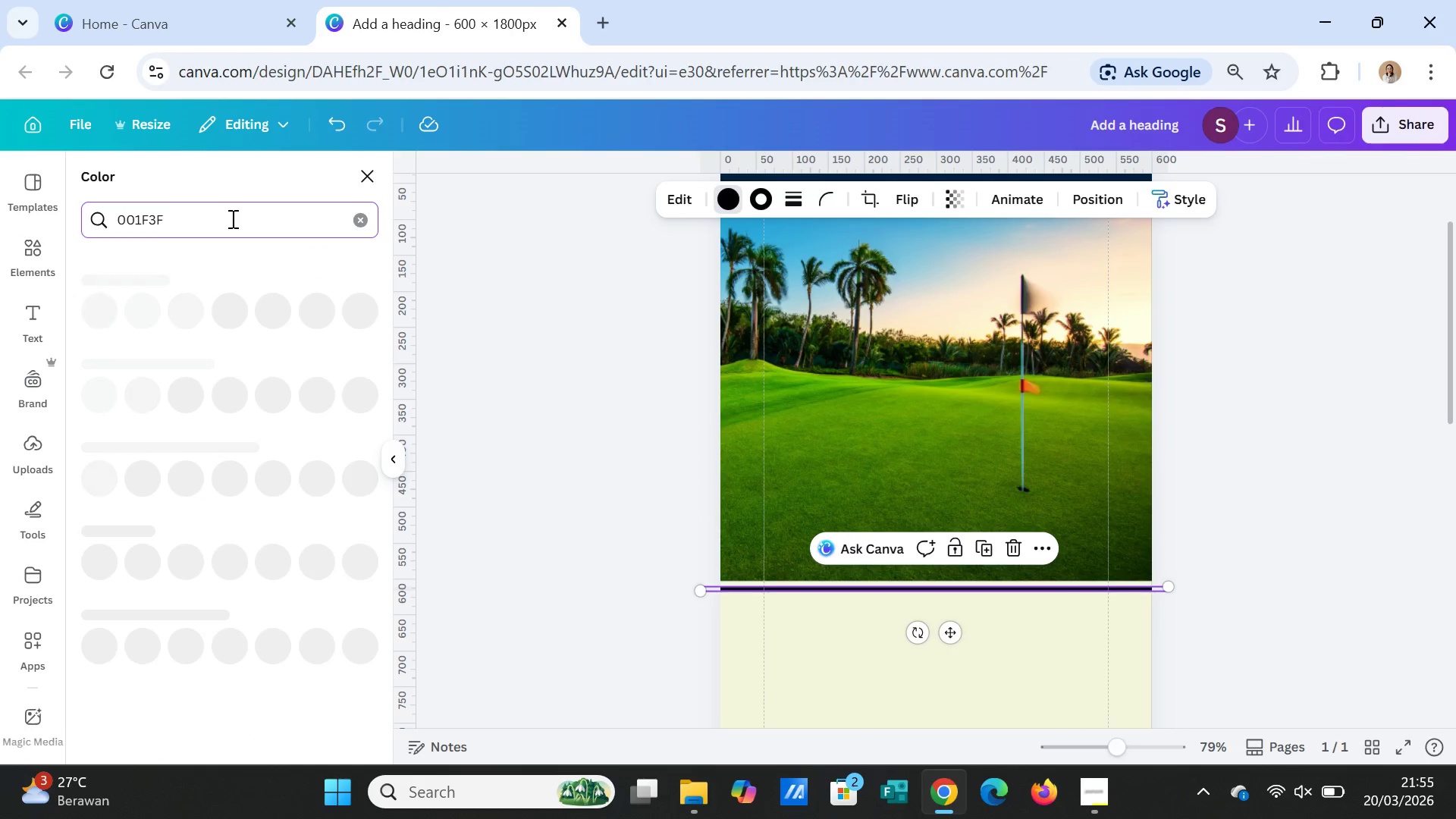 
key(Enter)
 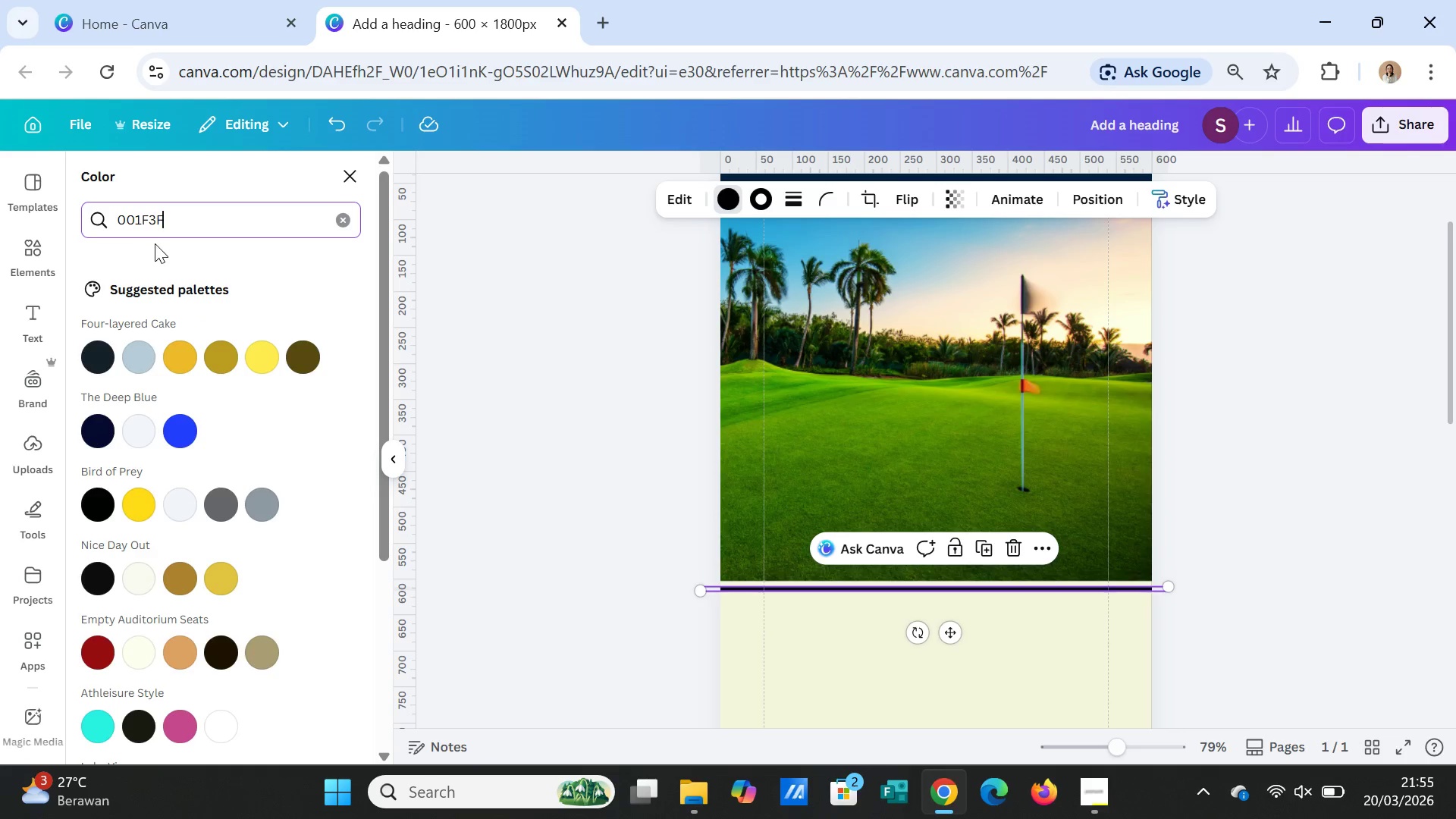 
mouse_move([120, 327])
 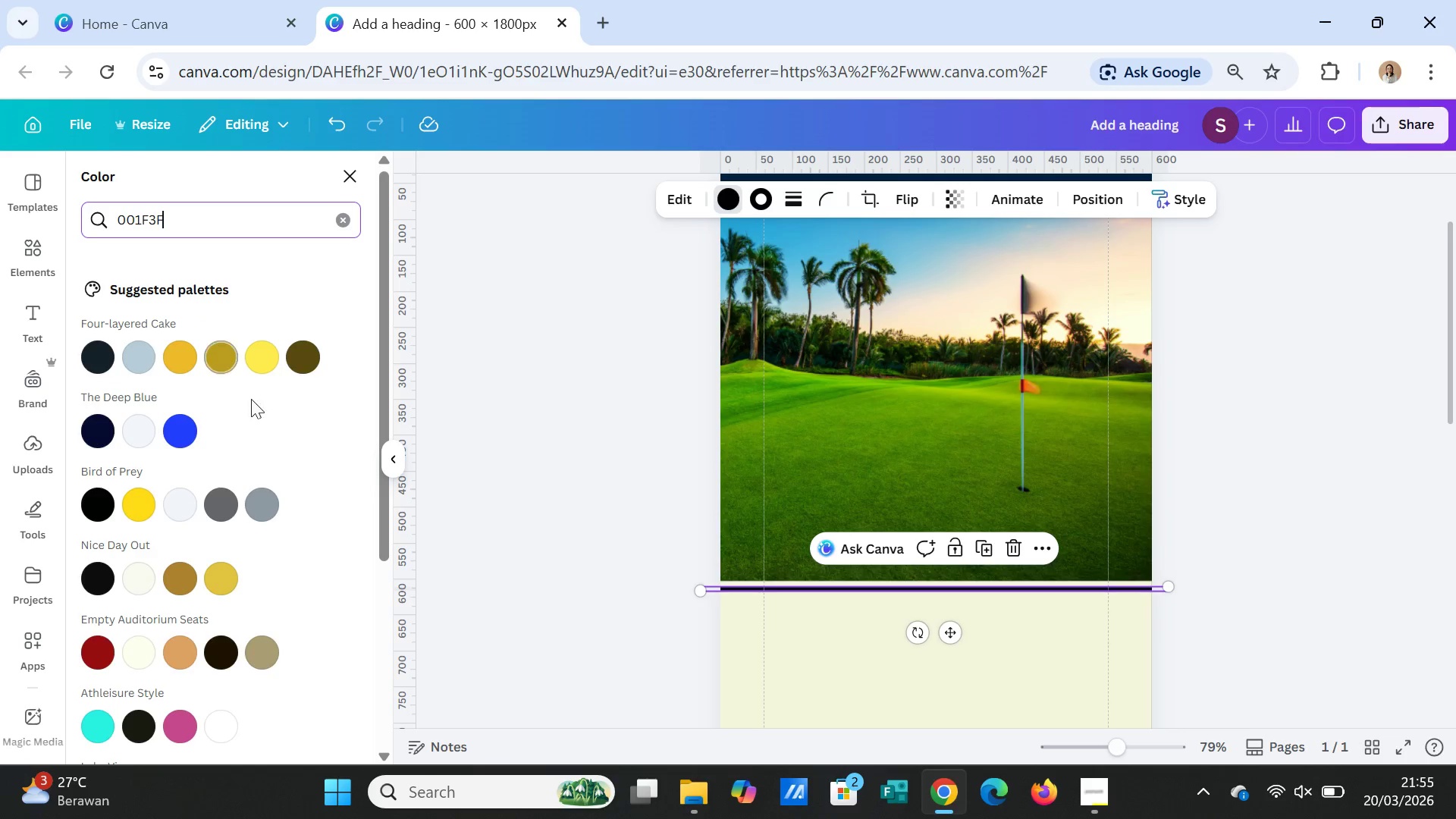 
mouse_move([100, 432])
 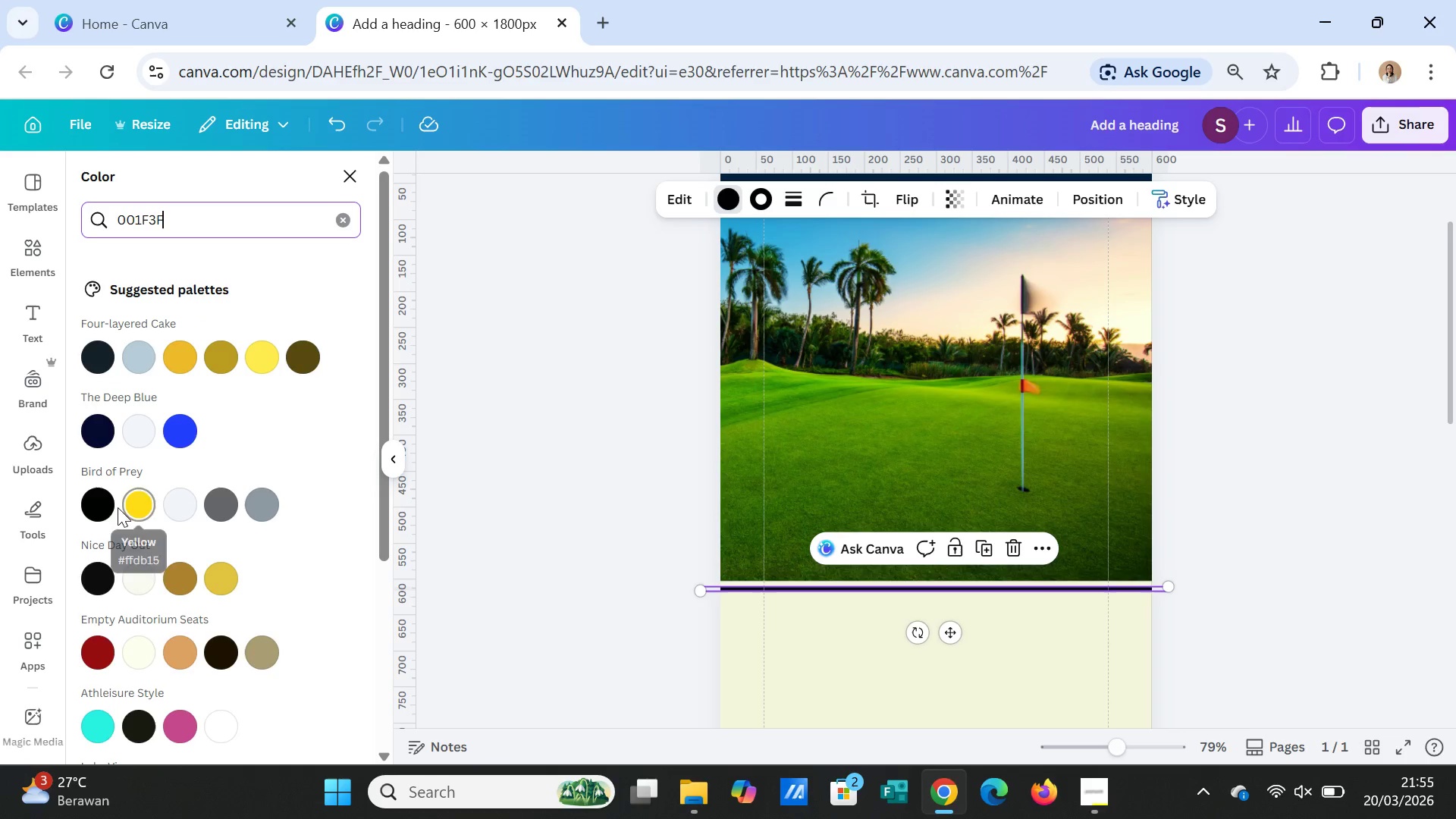 
mouse_move([127, 499])
 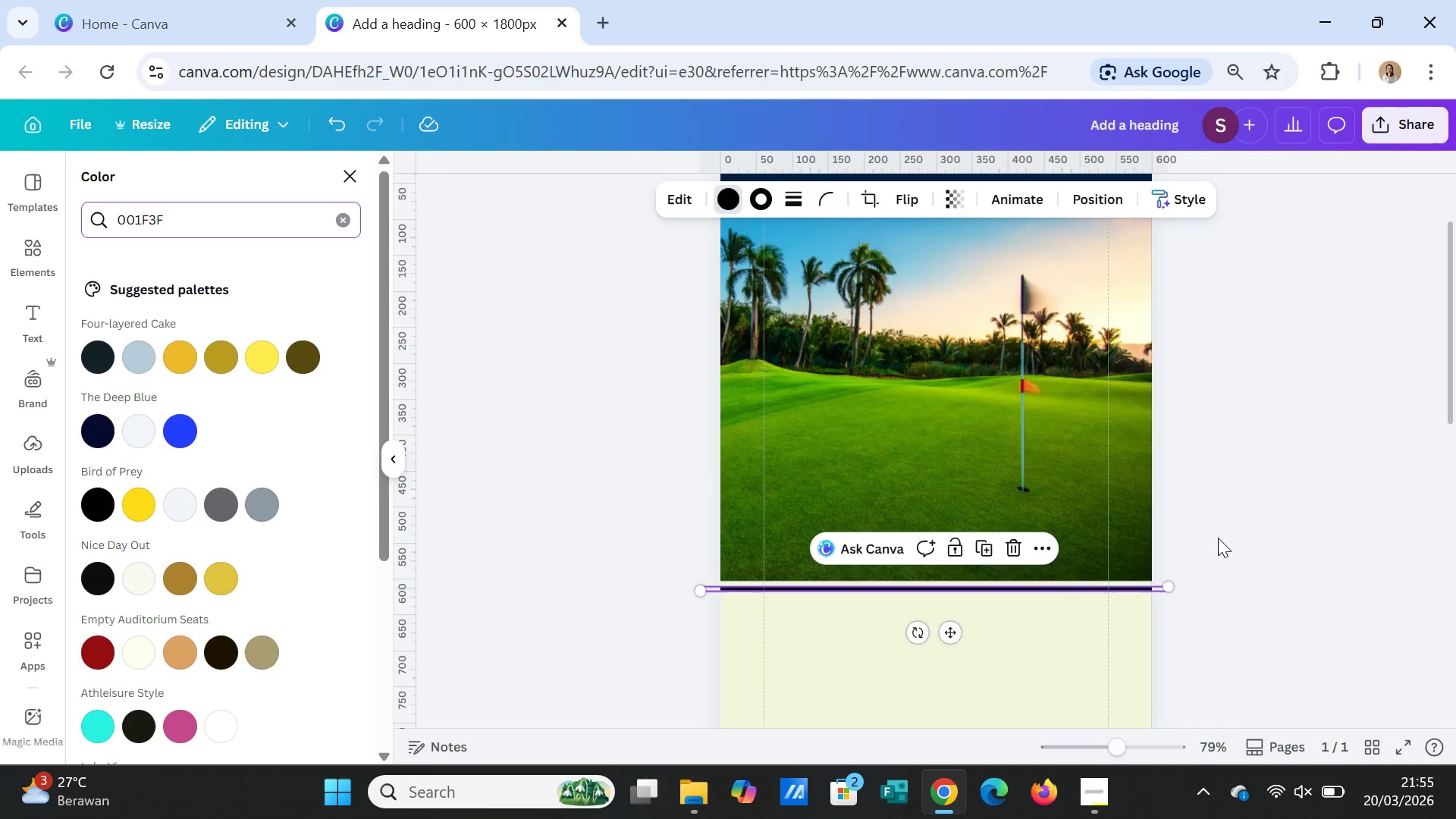 
scroll: coordinate [1219, 554], scroll_direction: down, amount: 6.0
 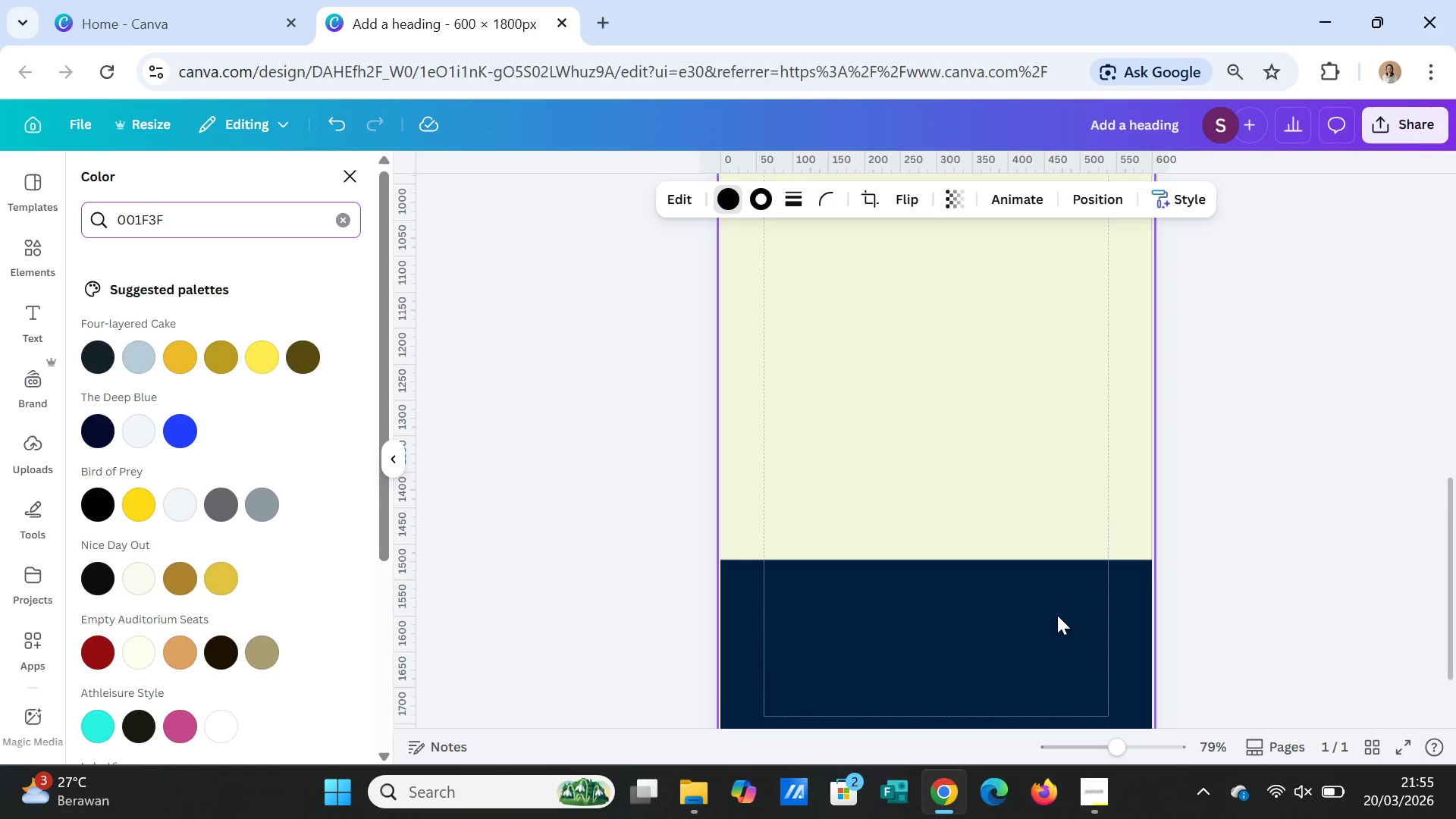 
left_click([1057, 615])
 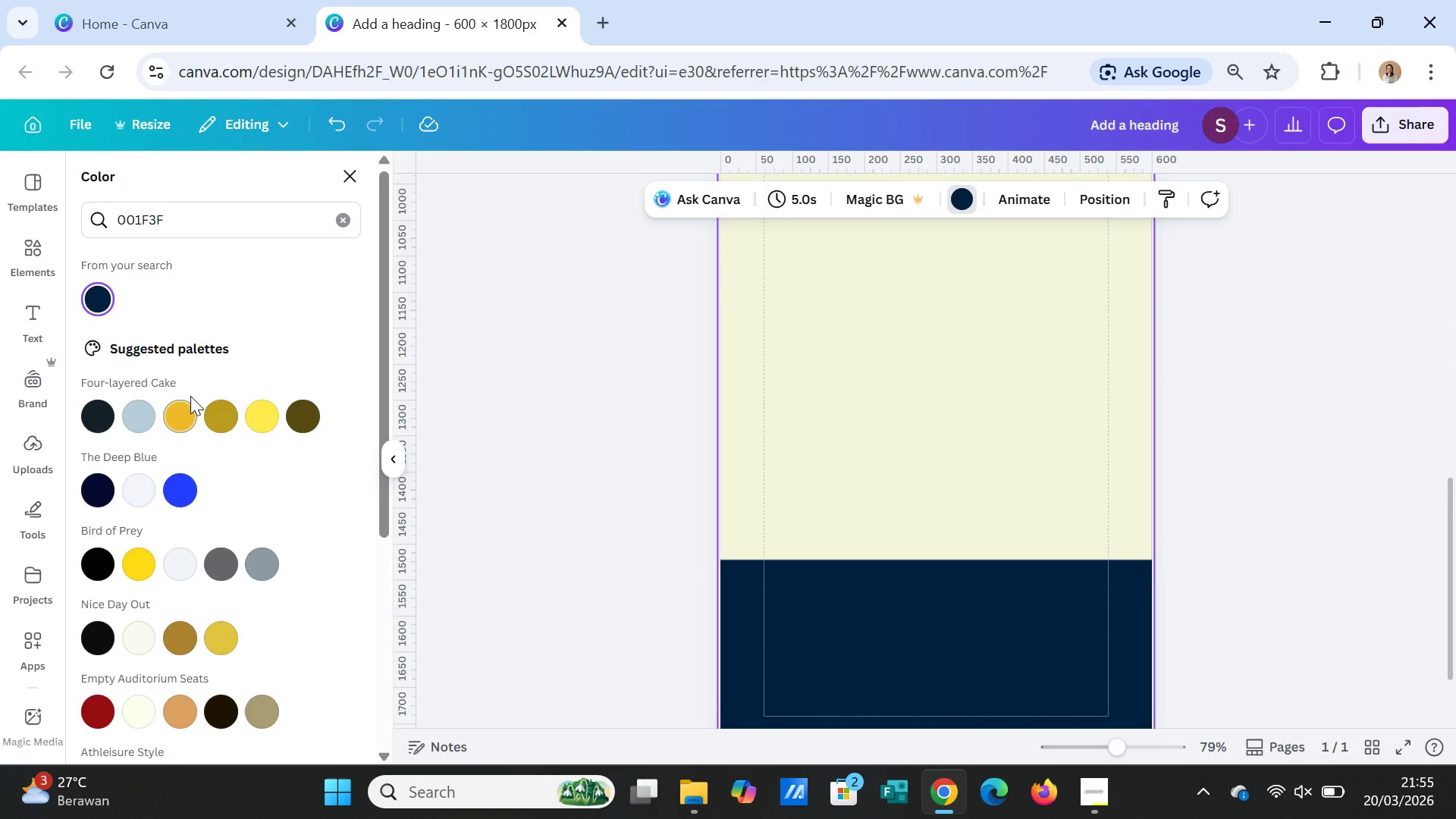 
scroll: coordinate [1023, 426], scroll_direction: up, amount: 6.0
 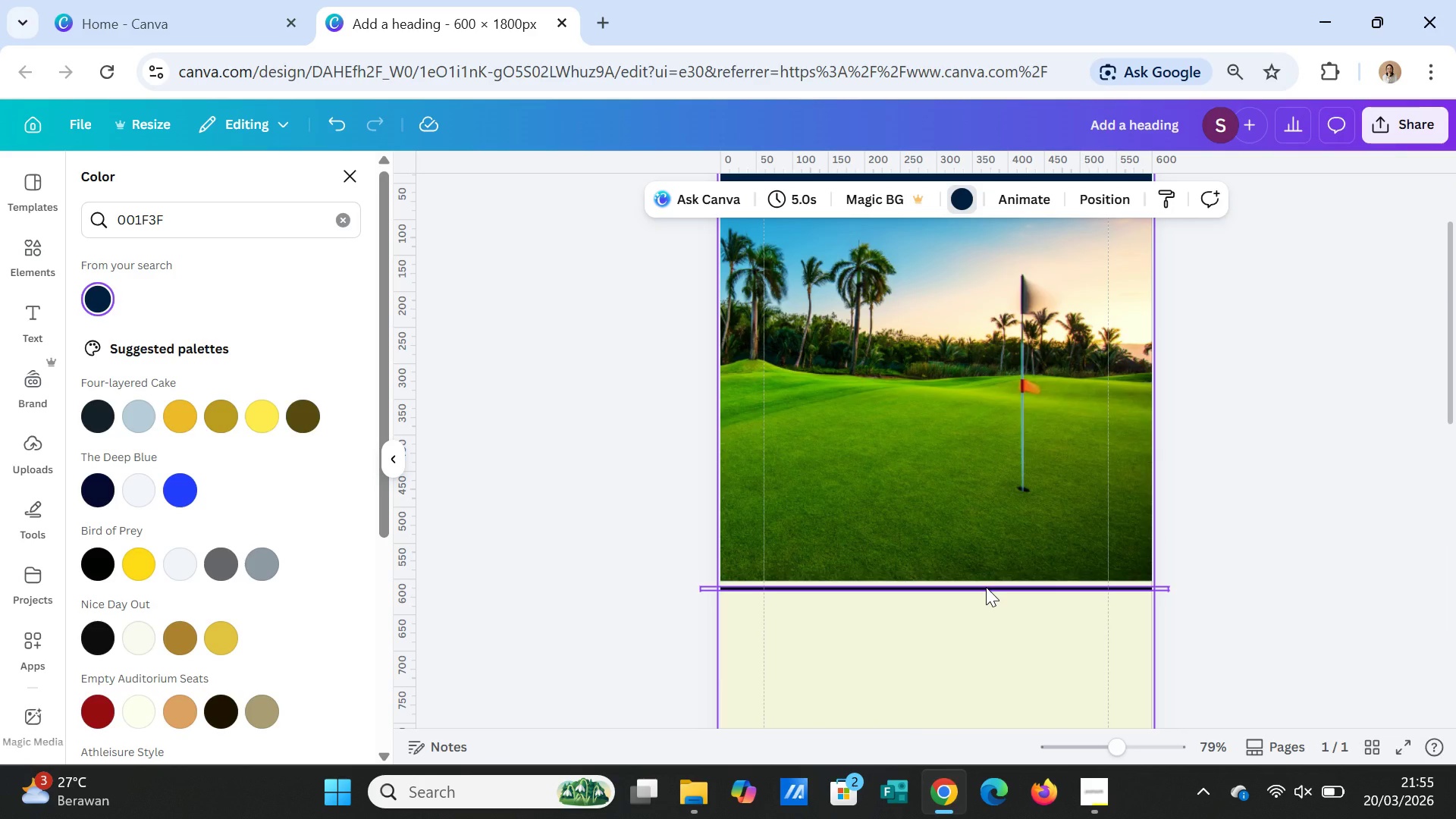 
left_click([986, 587])
 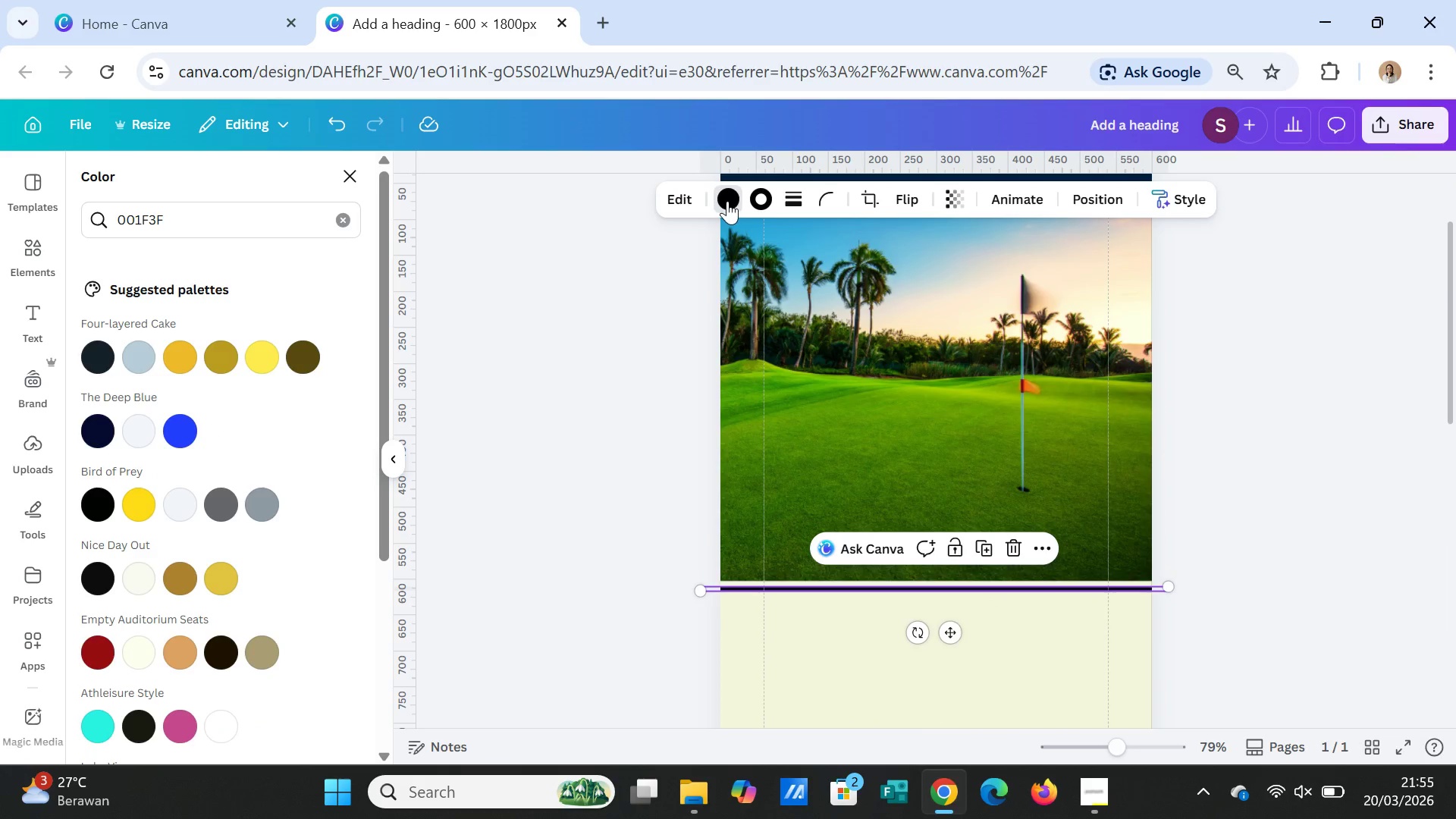 
left_click([727, 201])
 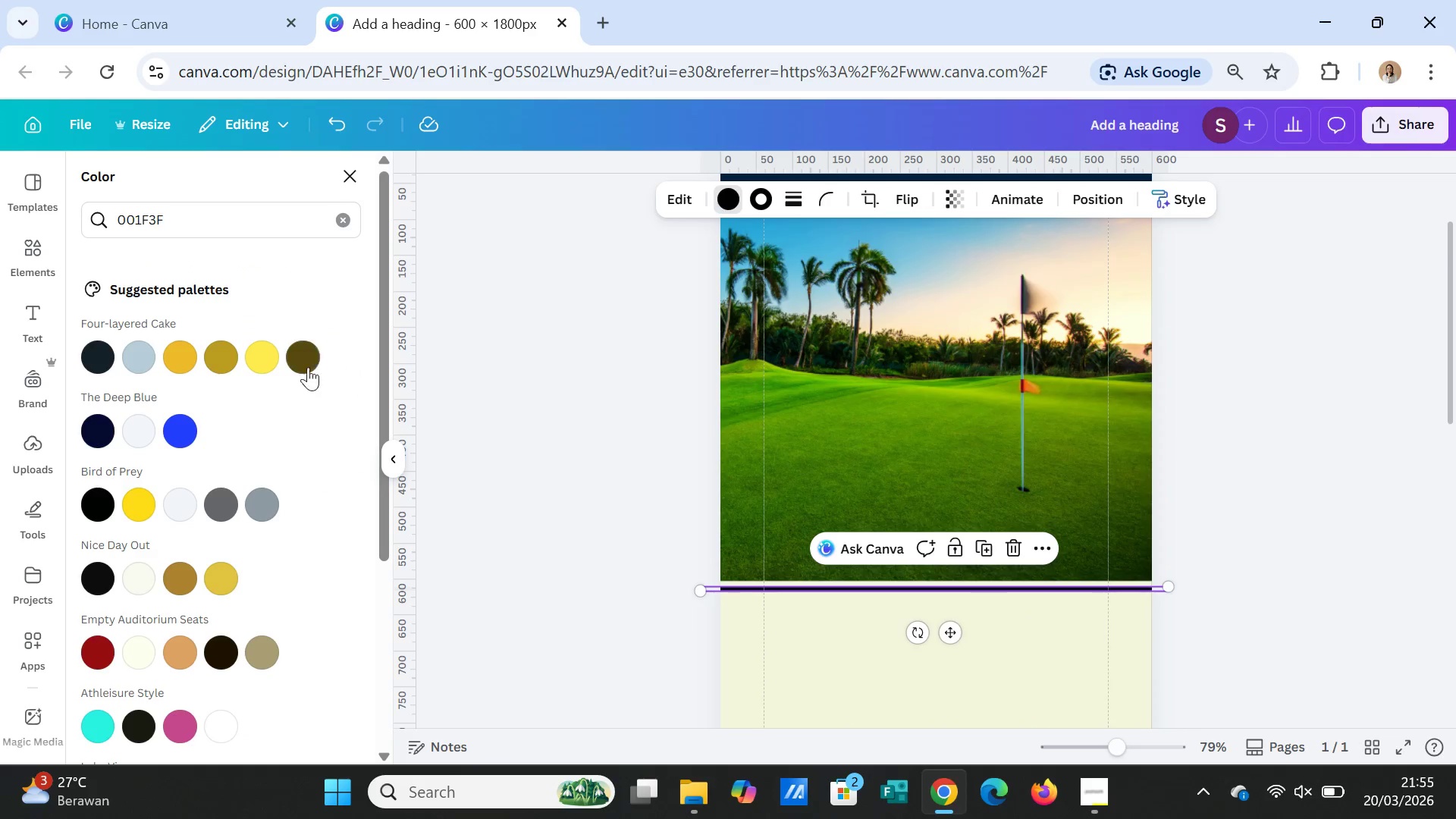 
scroll: coordinate [297, 616], scroll_direction: down, amount: 2.0
 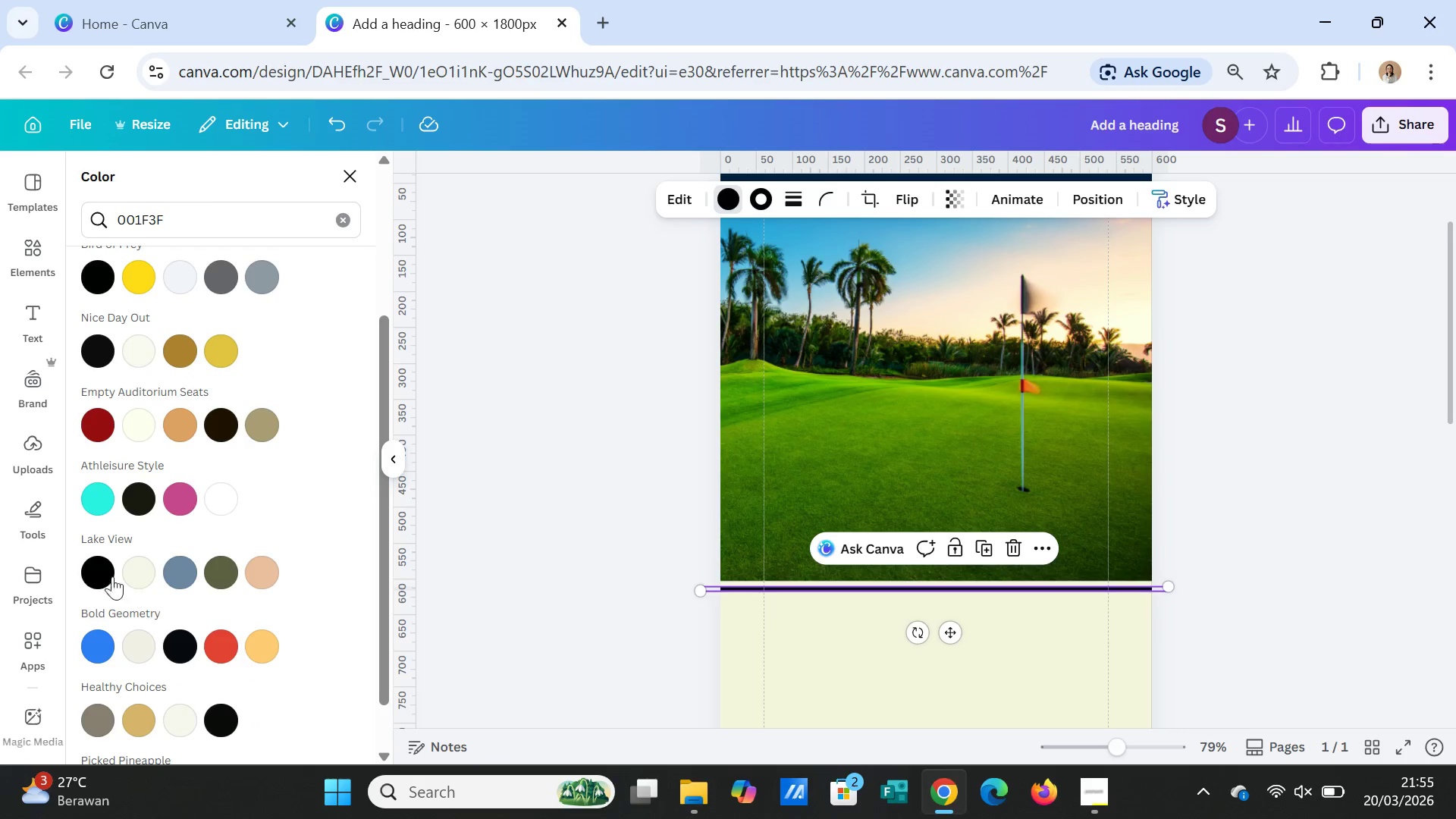 
mouse_move([118, 557])
 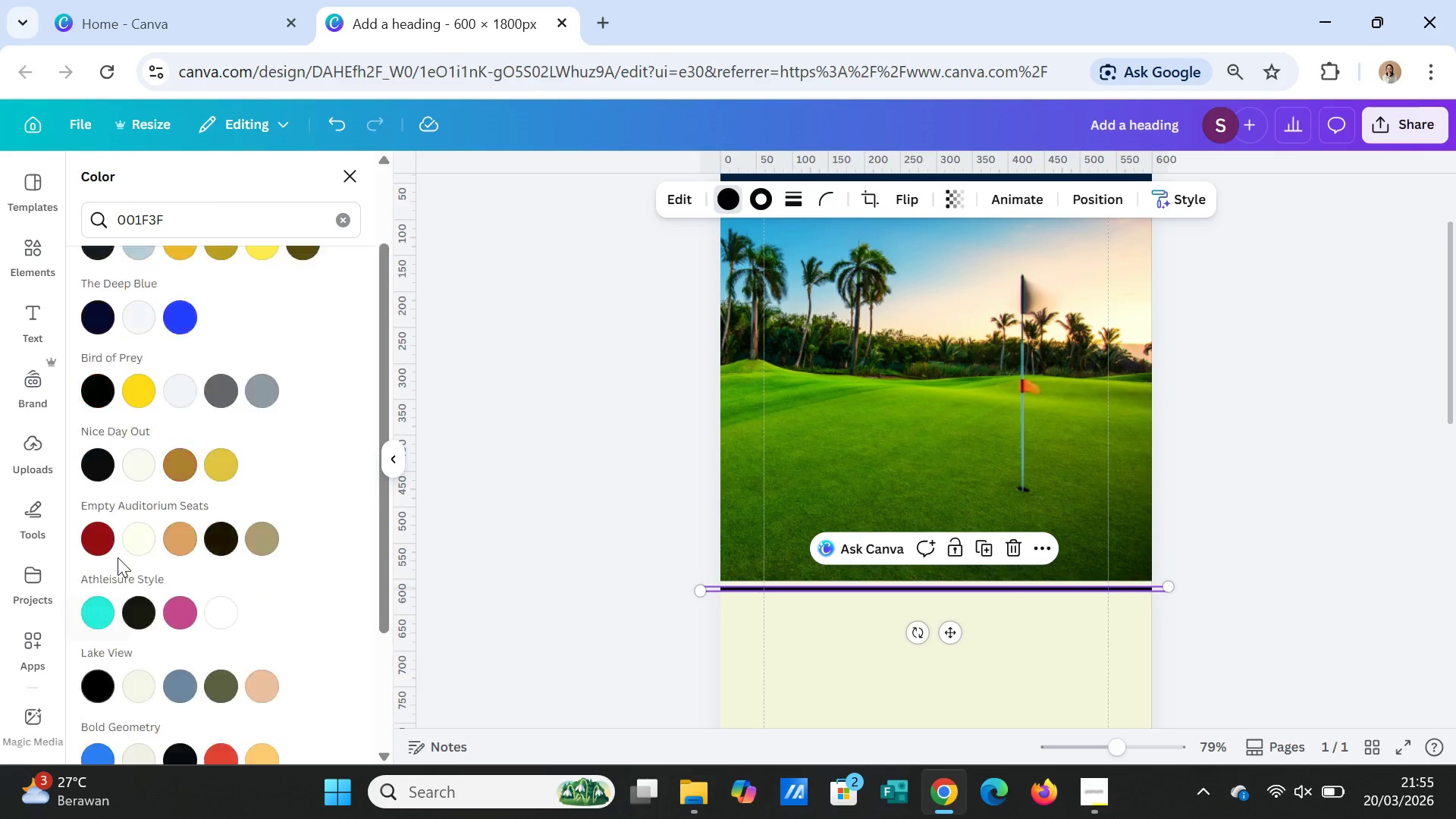 
scroll: coordinate [118, 557], scroll_direction: up, amount: 3.0
 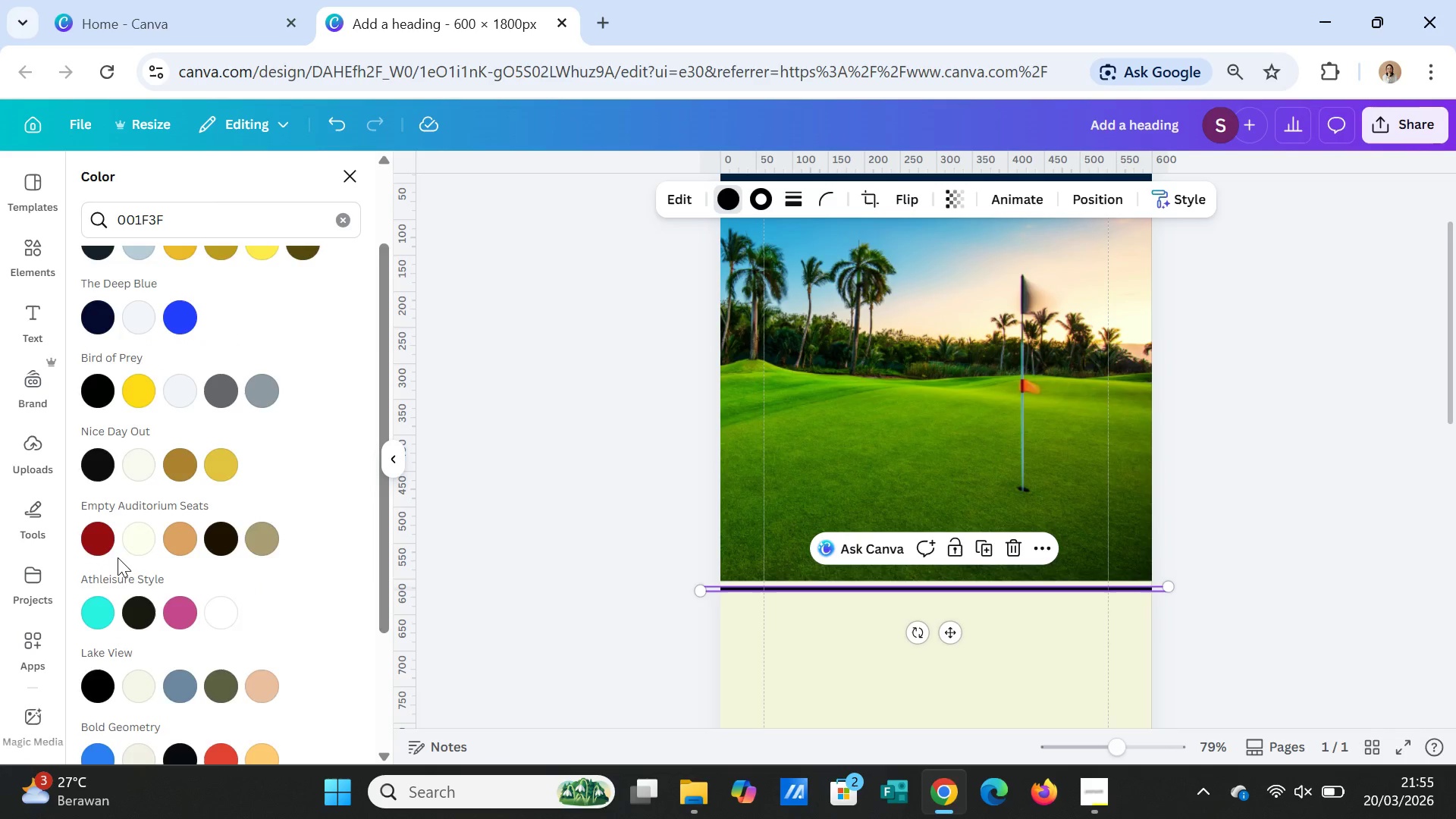 
scroll: coordinate [118, 557], scroll_direction: down, amount: 4.0
 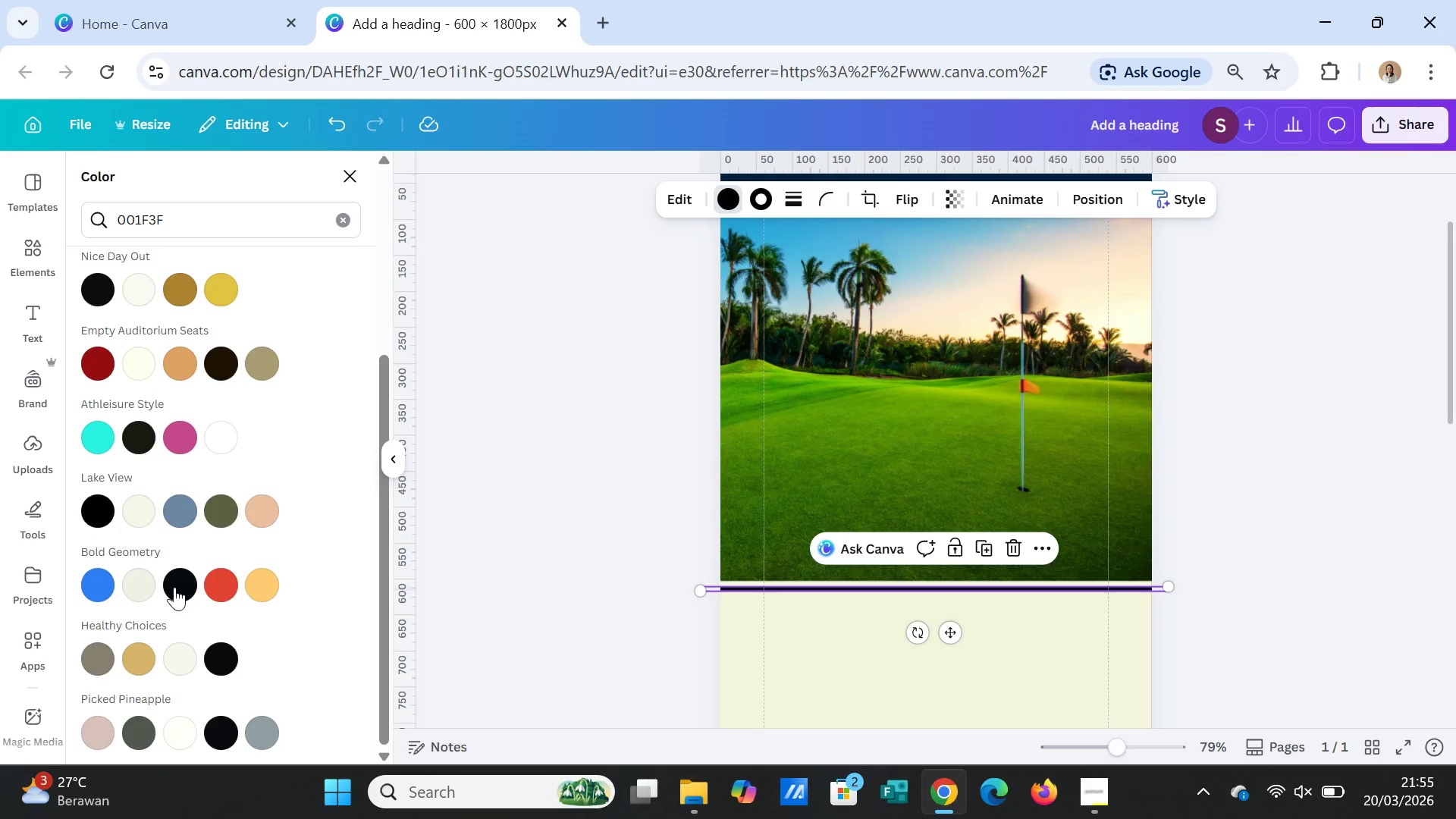 
mouse_move([196, 611])
 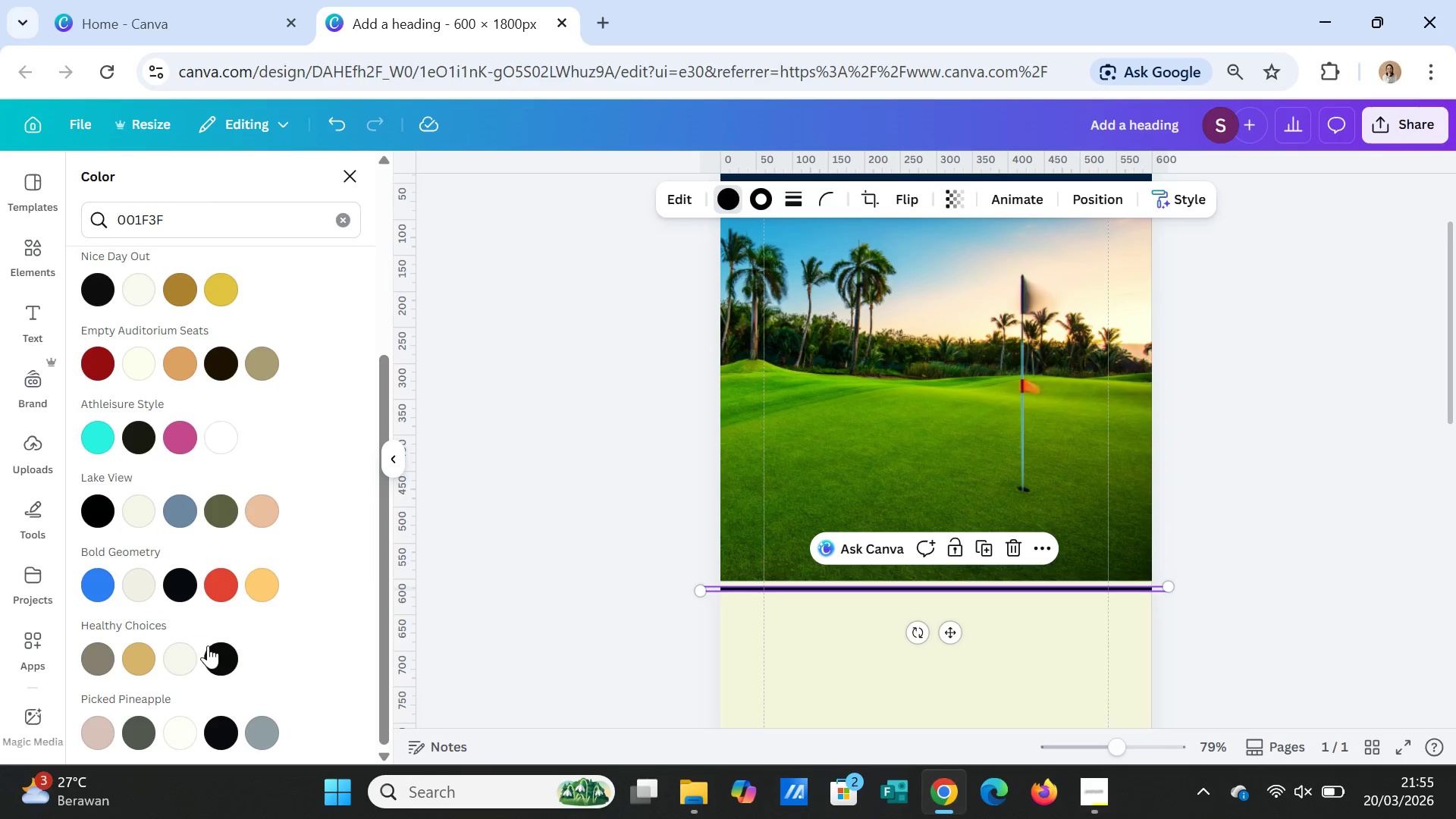 
mouse_move([210, 618])
 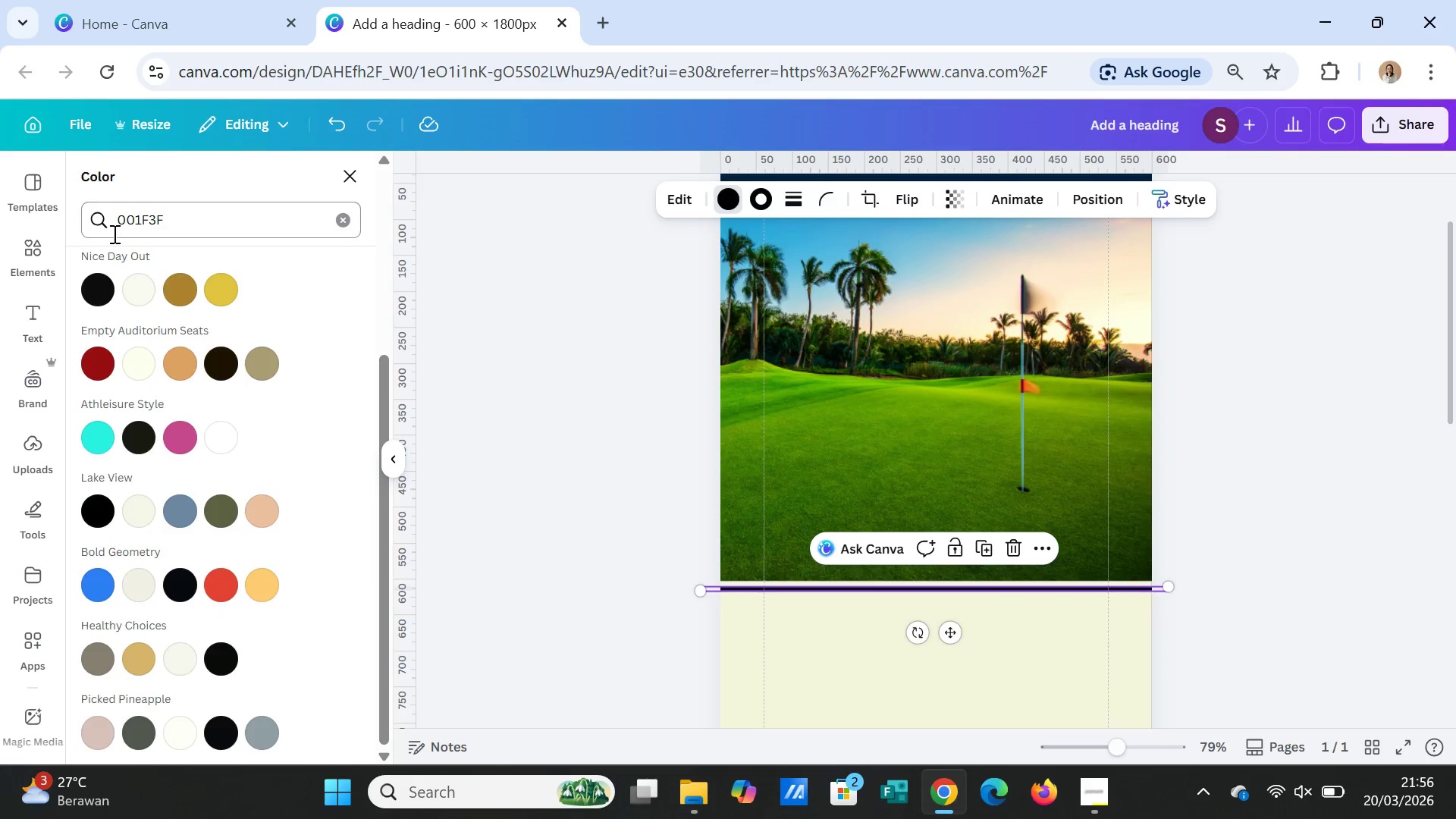 
left_click([113, 234])
 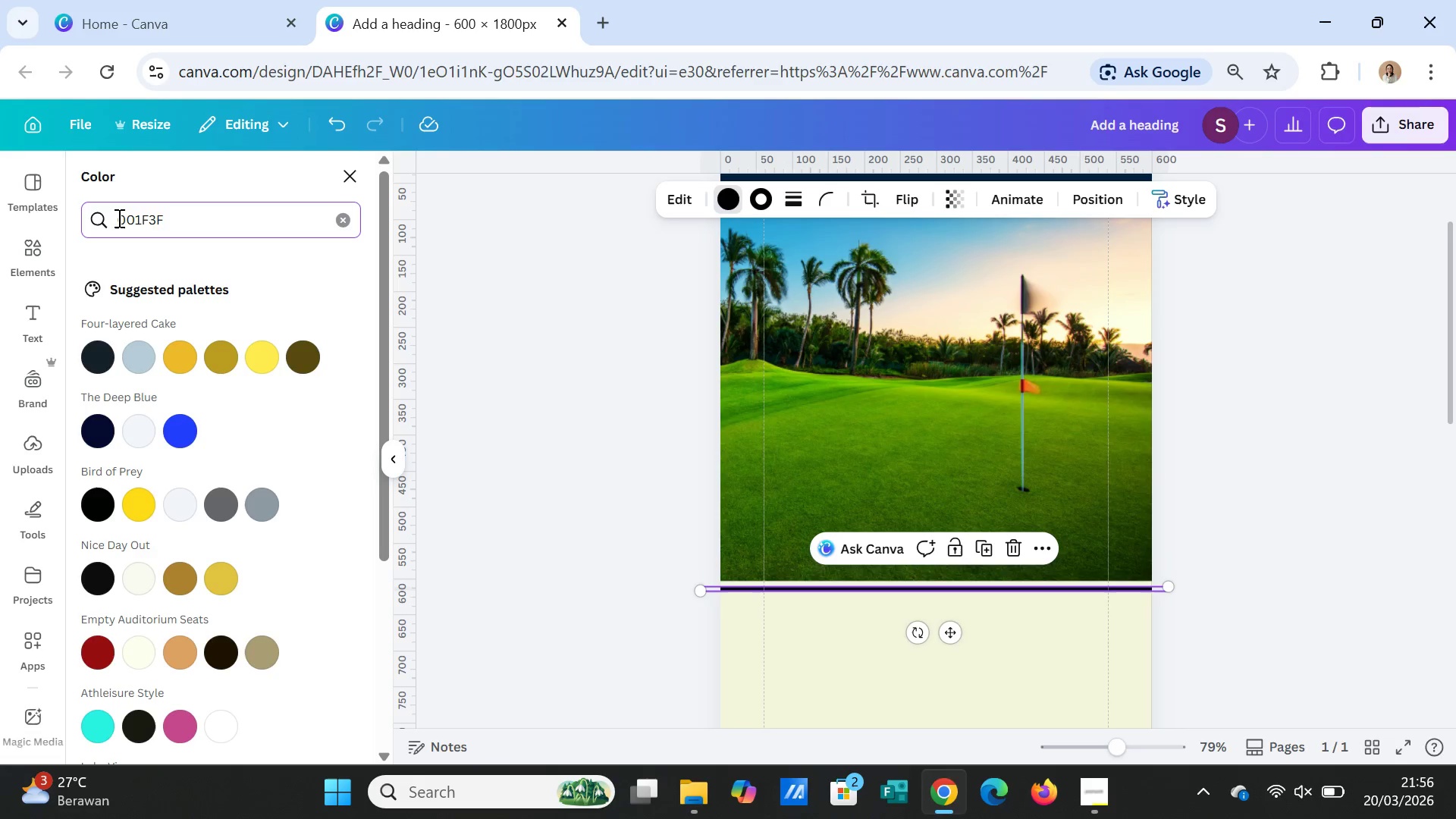 
left_click([118, 218])
 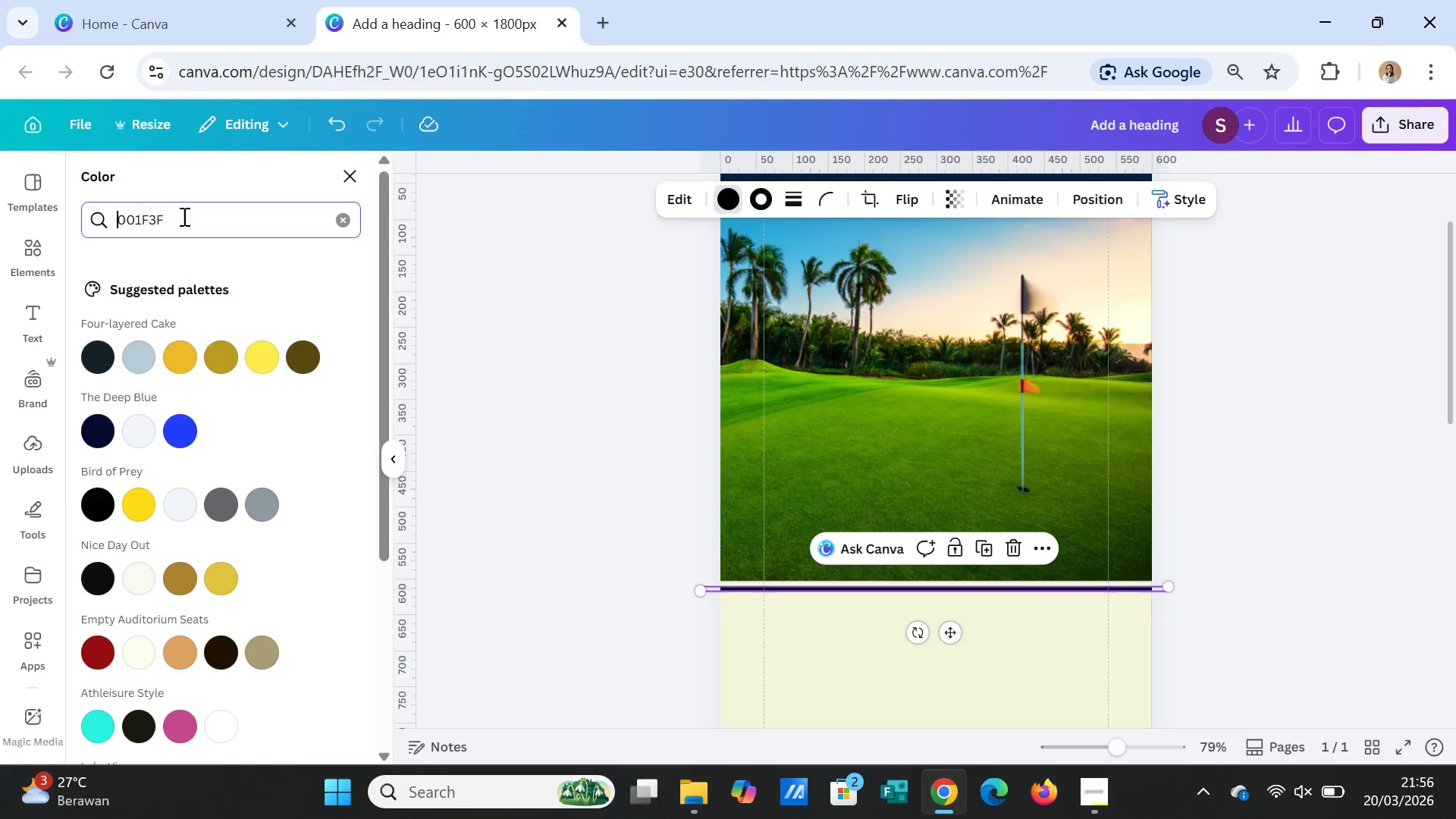 
key(CapsLock)
 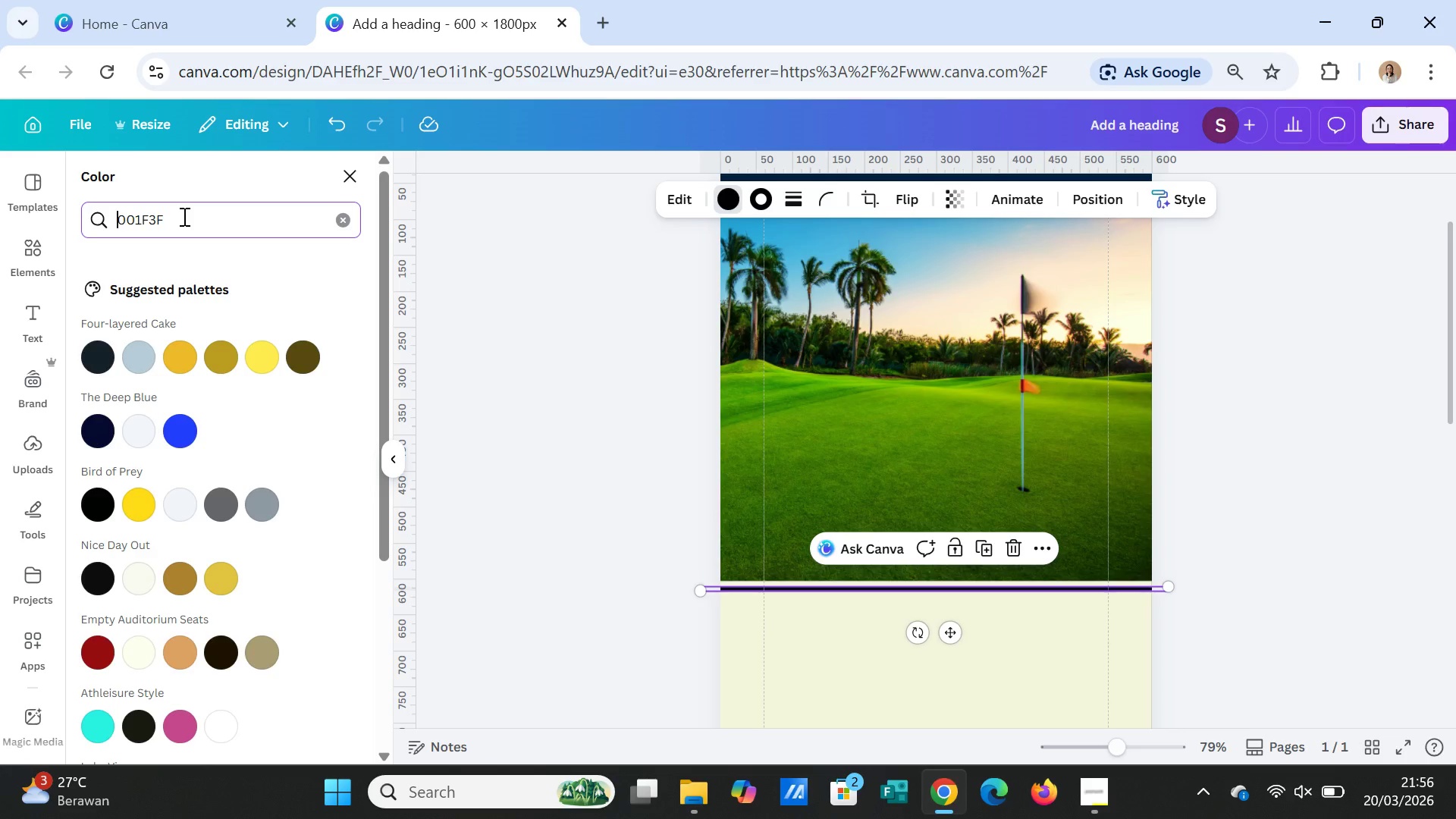 
key(Shift+3)
 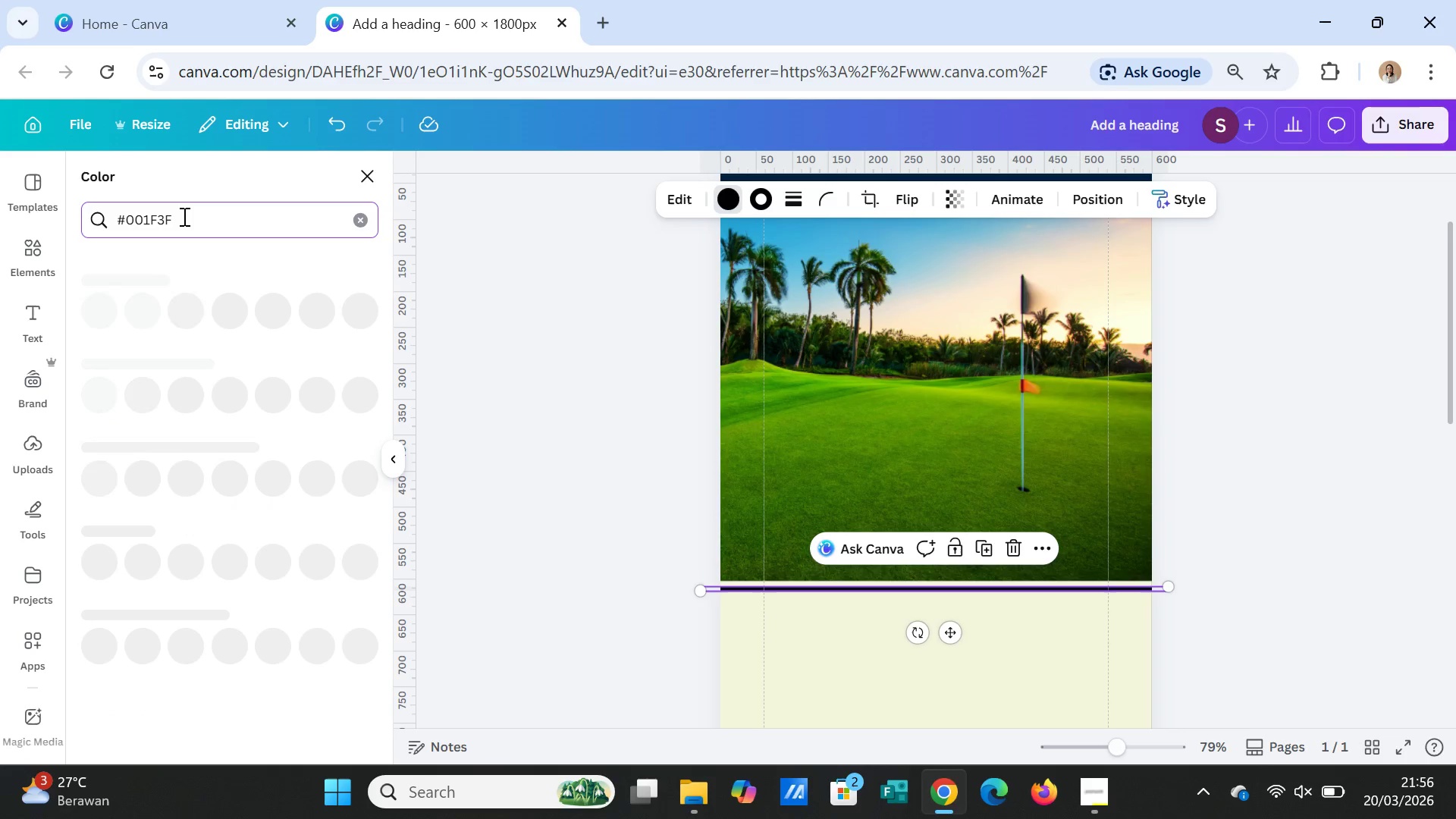 
key(Enter)
 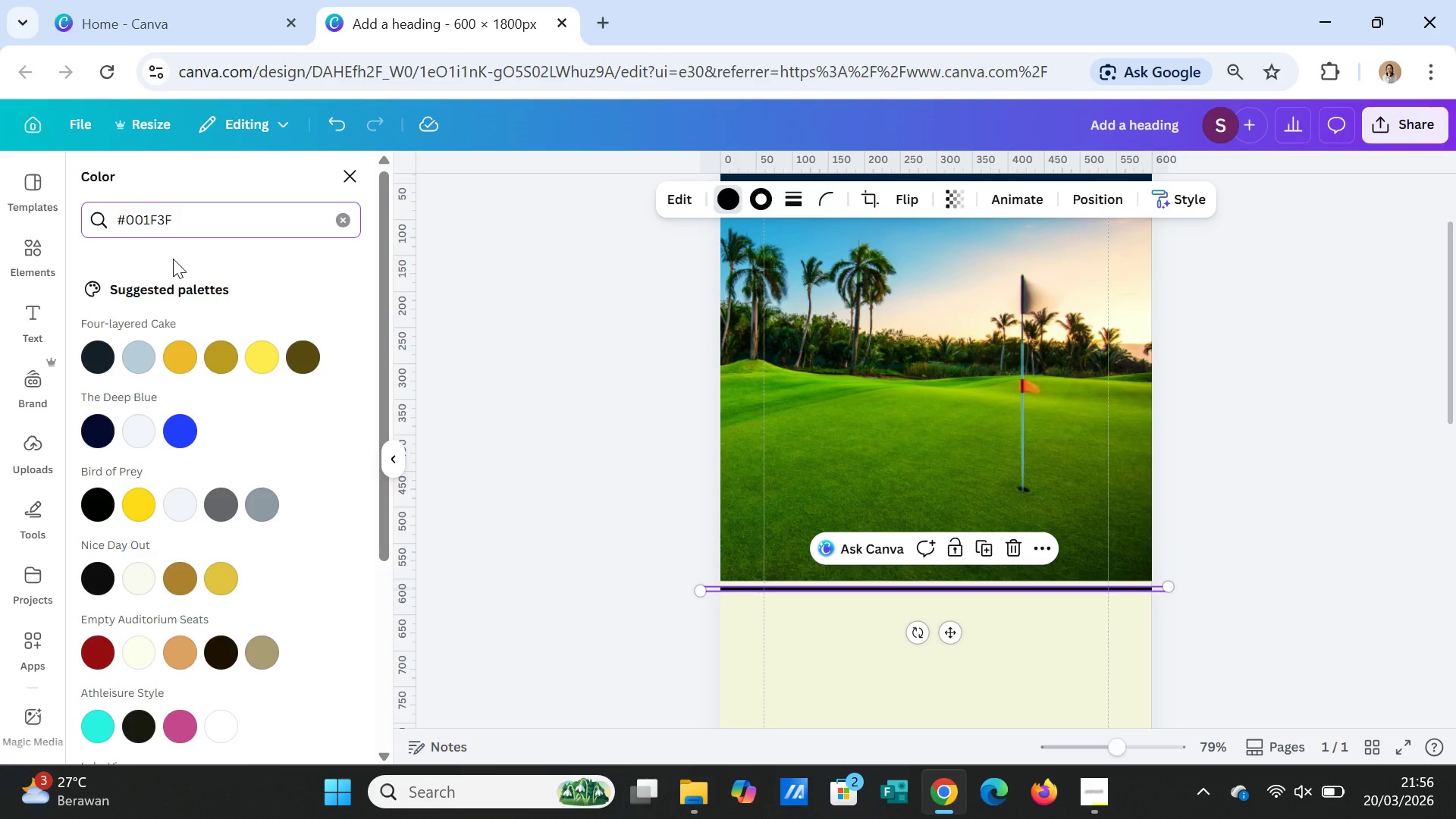 
scroll: coordinate [194, 315], scroll_direction: up, amount: 2.0
 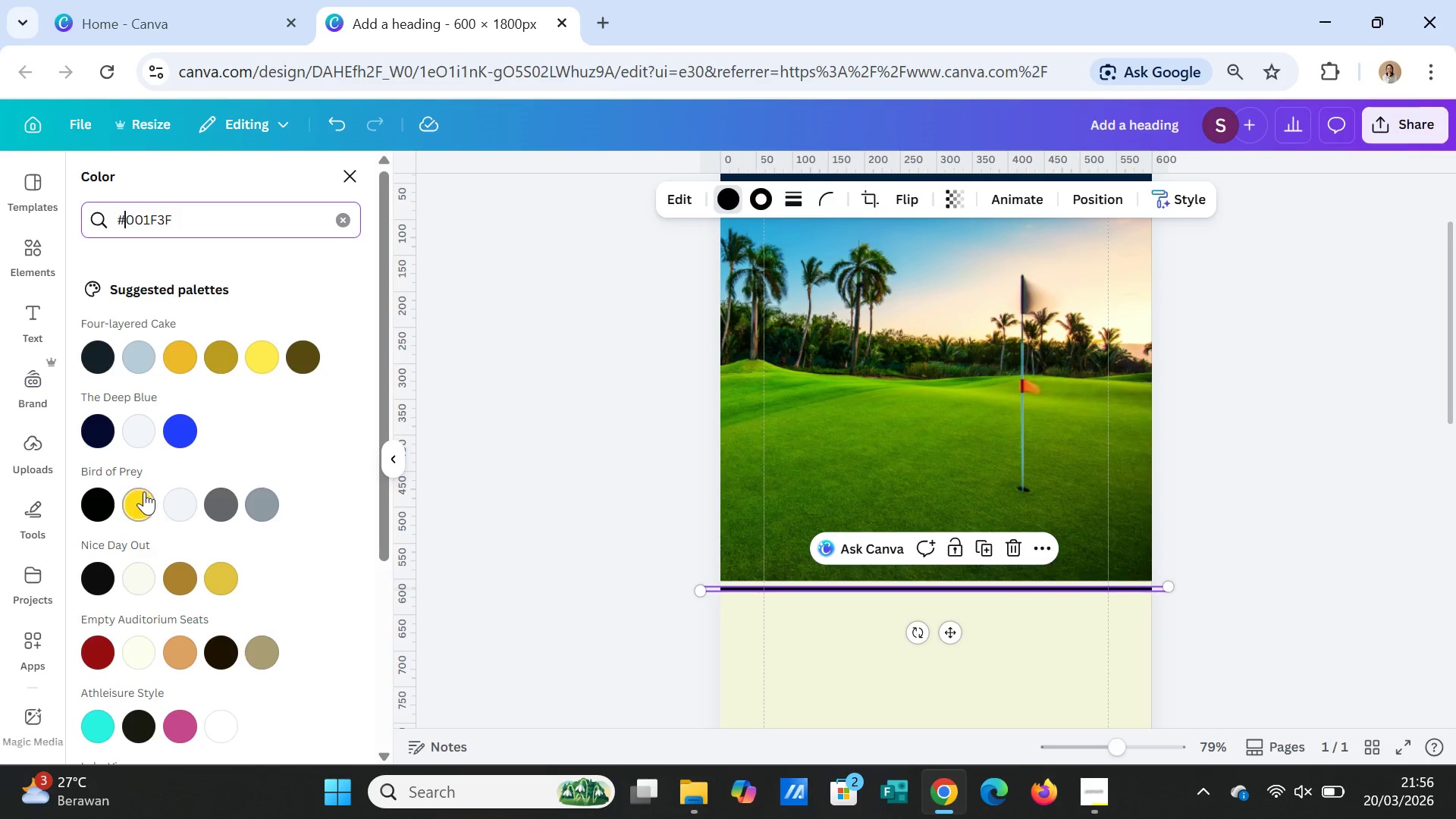 
mouse_move([105, 421])
 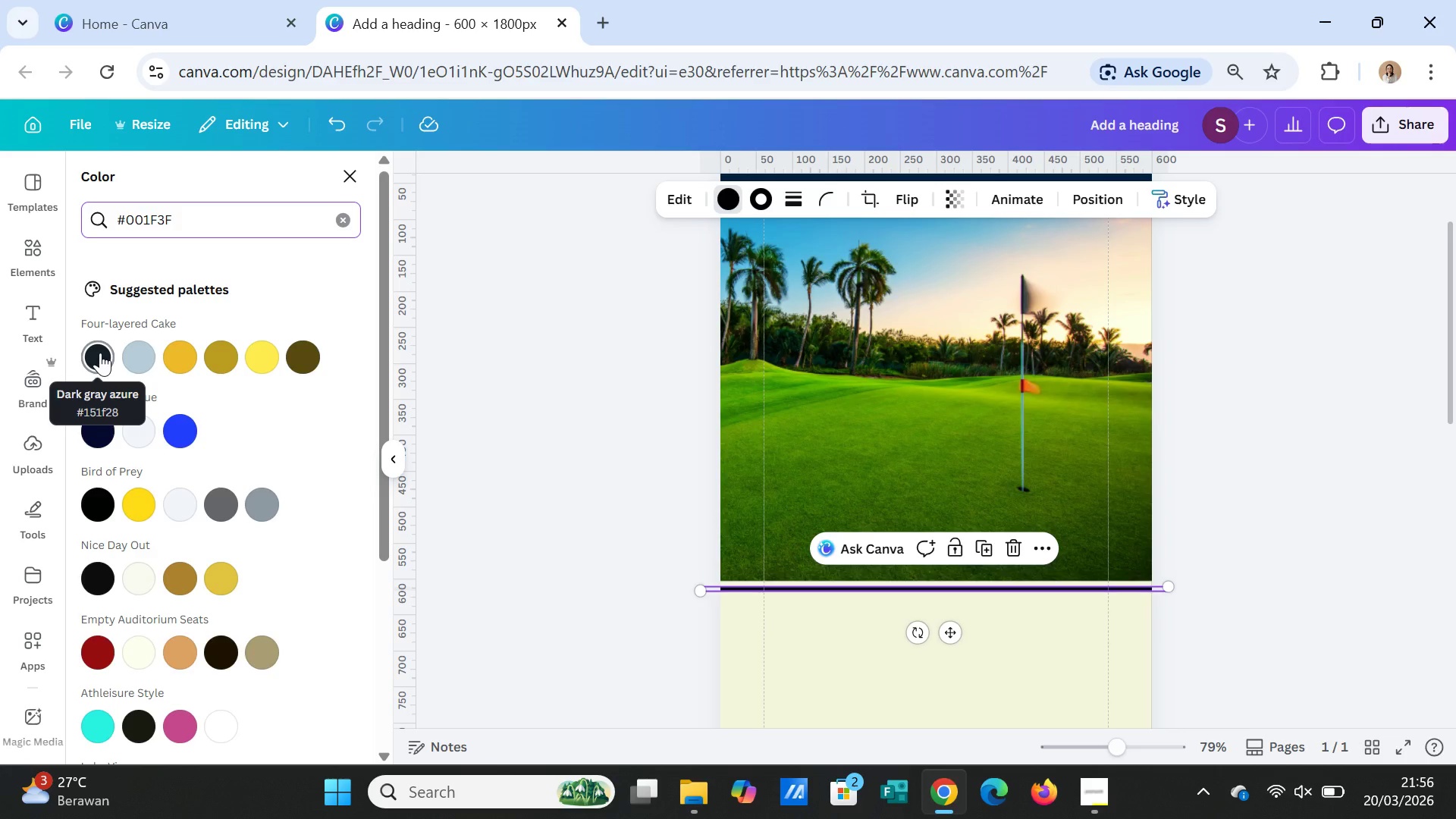 
left_click([100, 353])
 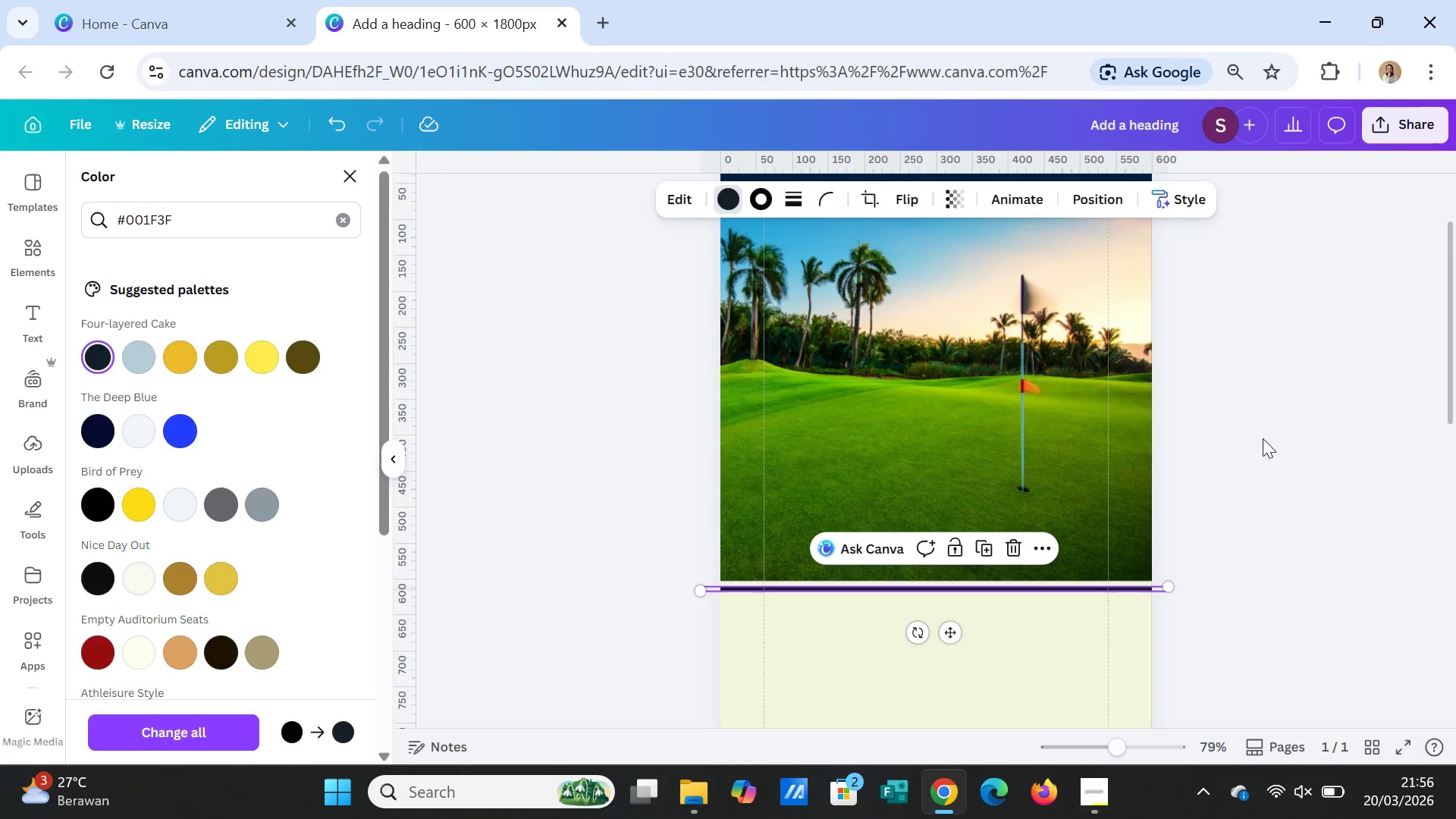 
double_click([1263, 457])
 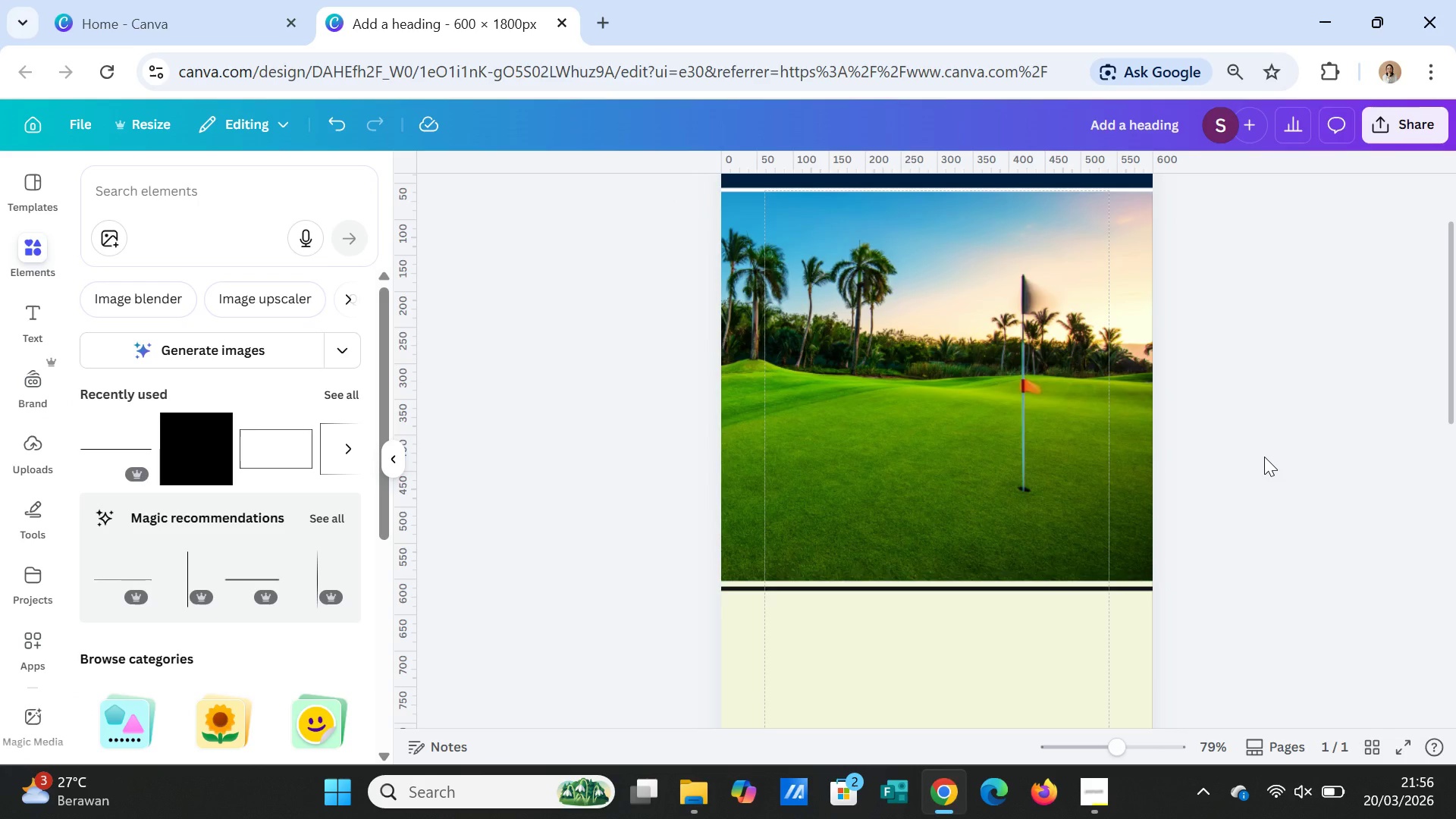 
left_click([1264, 457])
 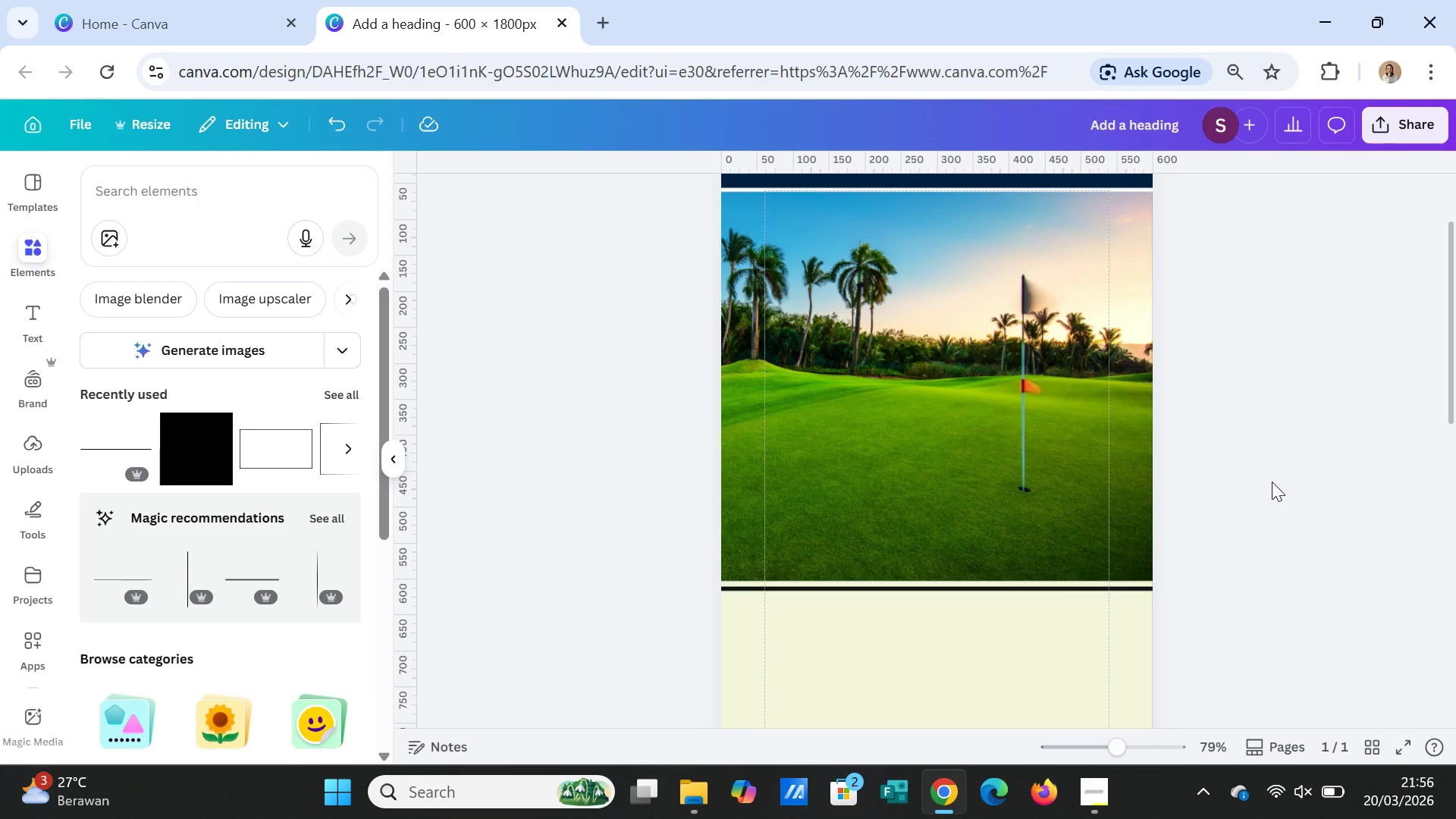 
scroll: coordinate [1272, 482], scroll_direction: down, amount: 1.0
 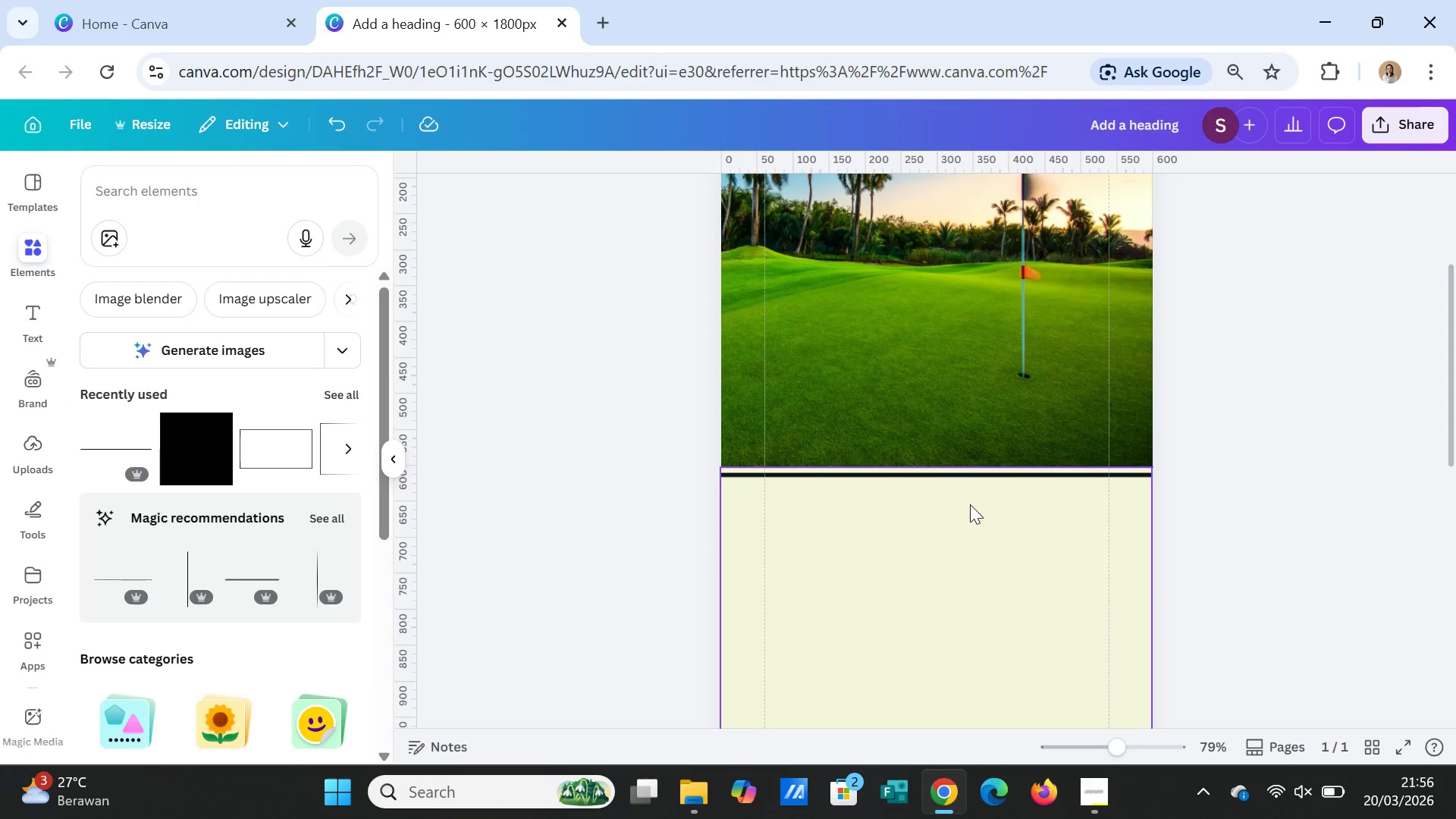 
left_click([971, 435])
 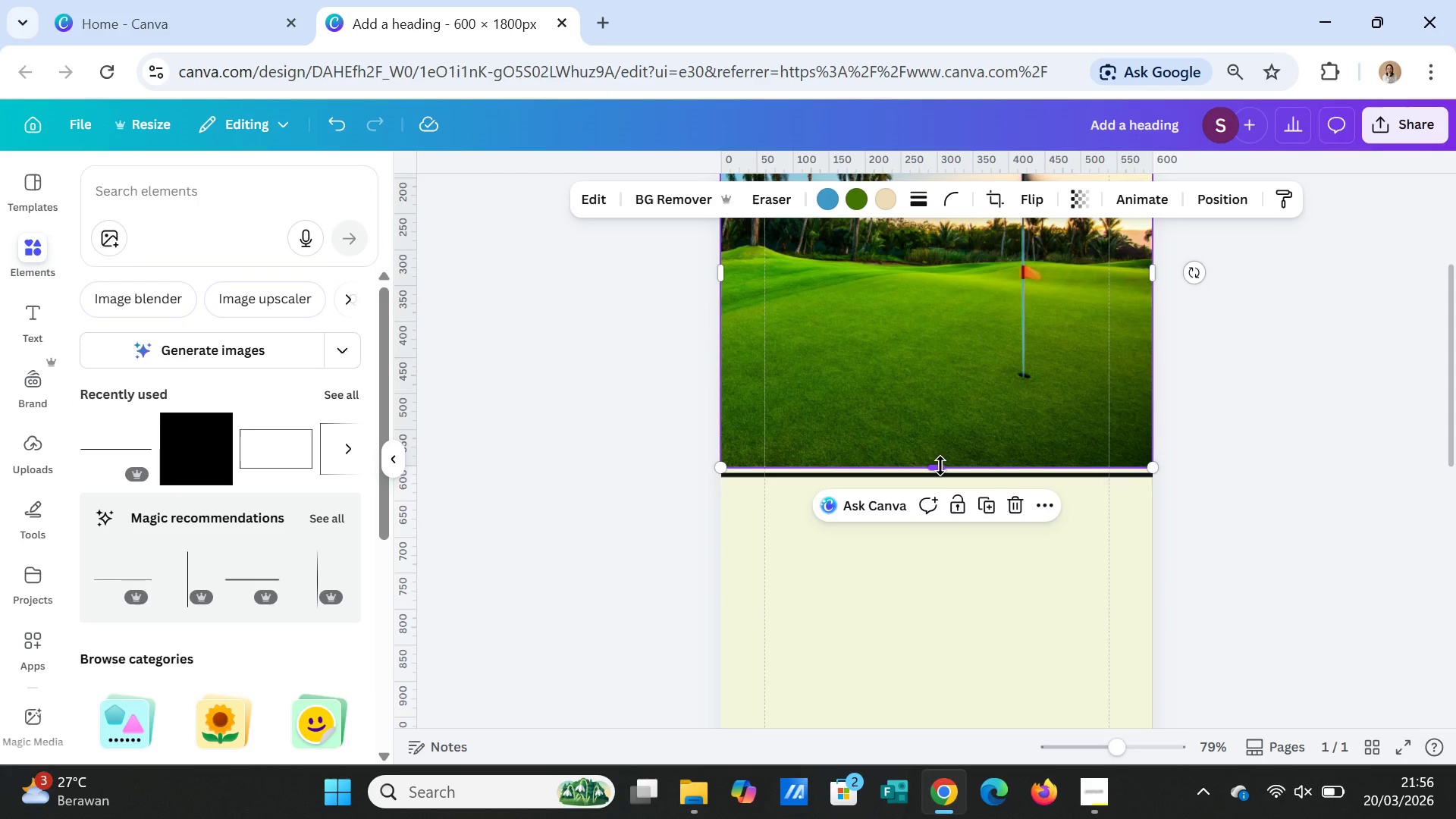 
left_click_drag(start_coordinate=[940, 466], to_coordinate=[943, 462])
 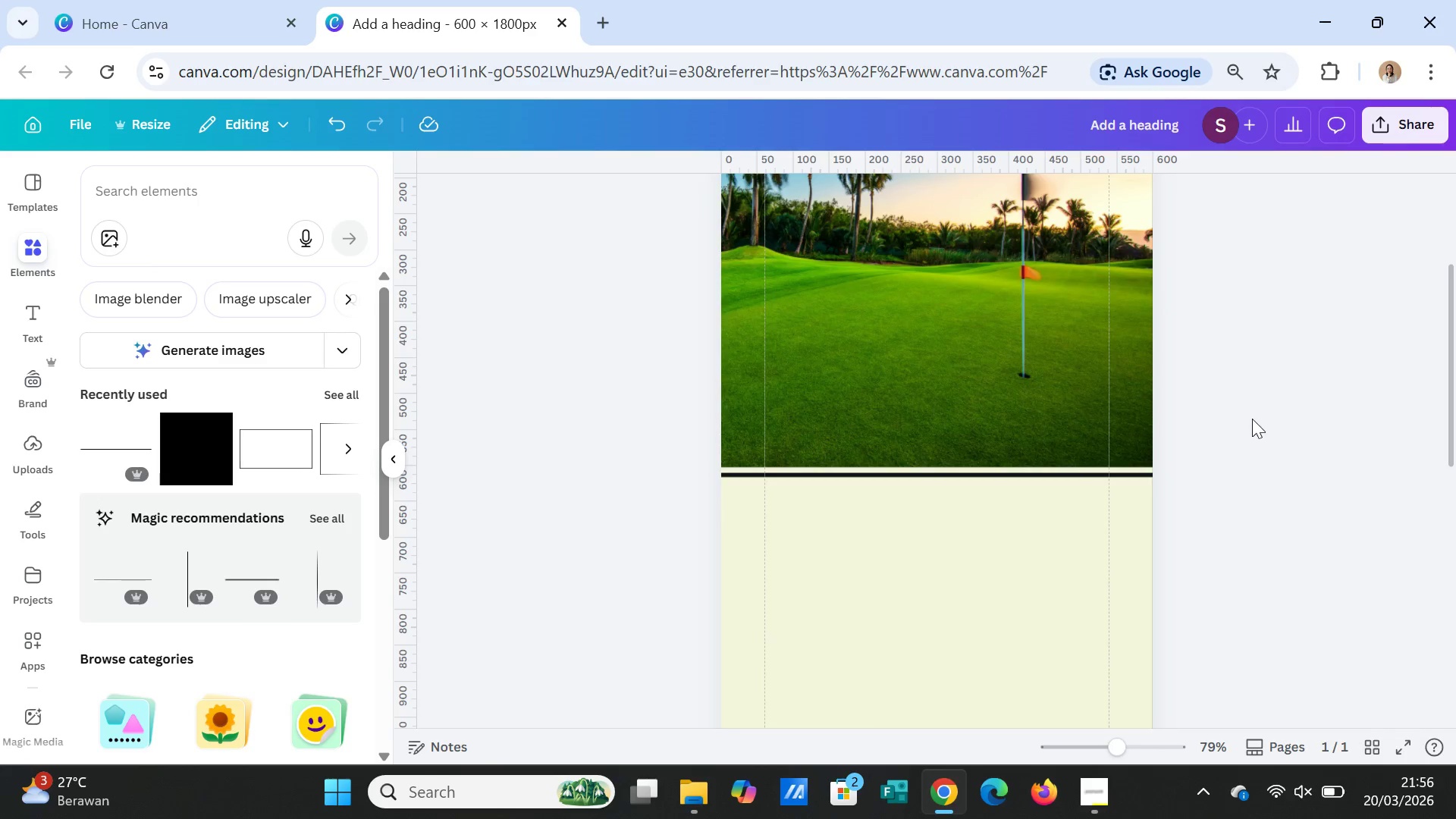 
double_click([1252, 419])
 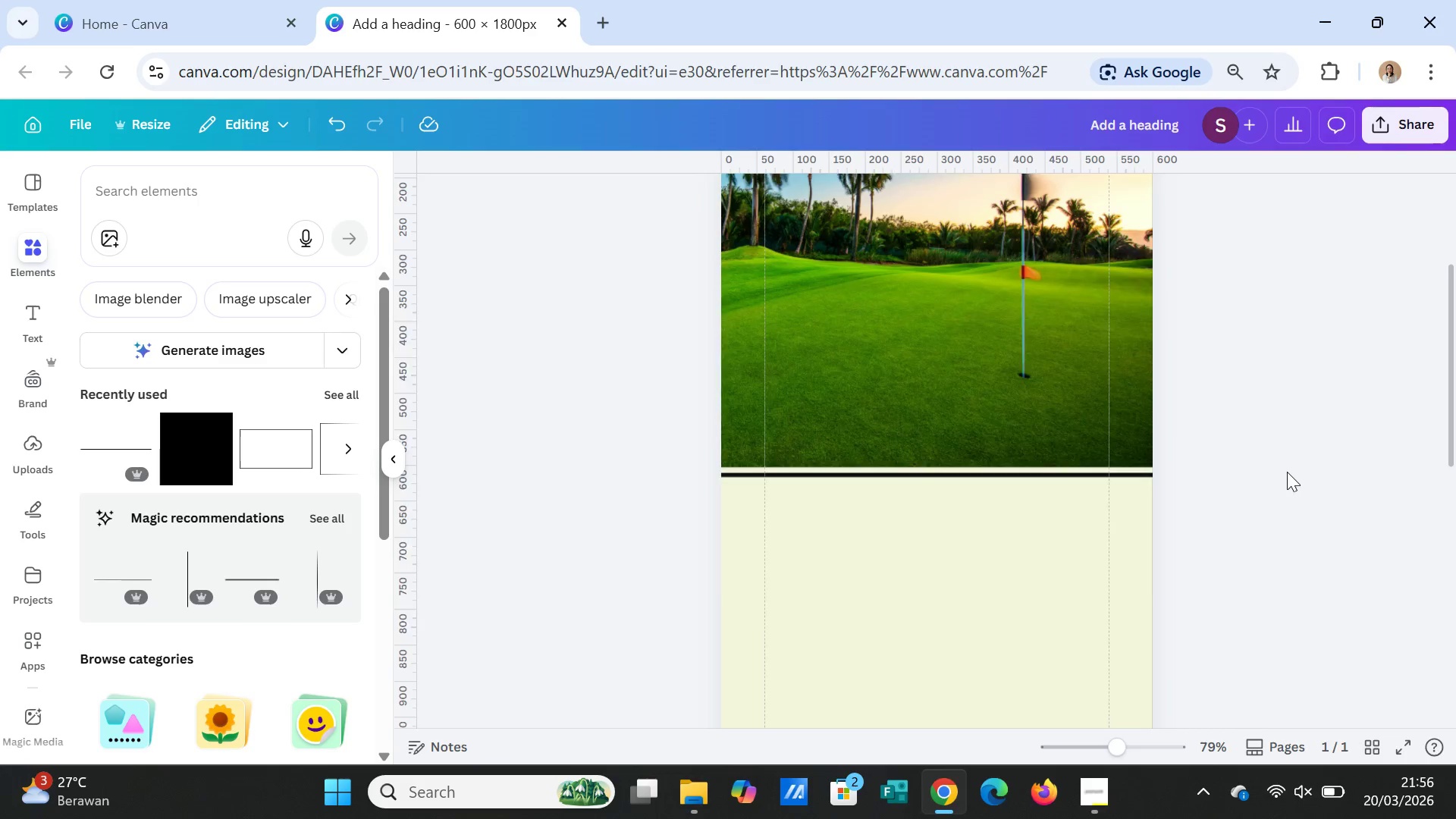 
scroll: coordinate [1290, 475], scroll_direction: up, amount: 3.0
 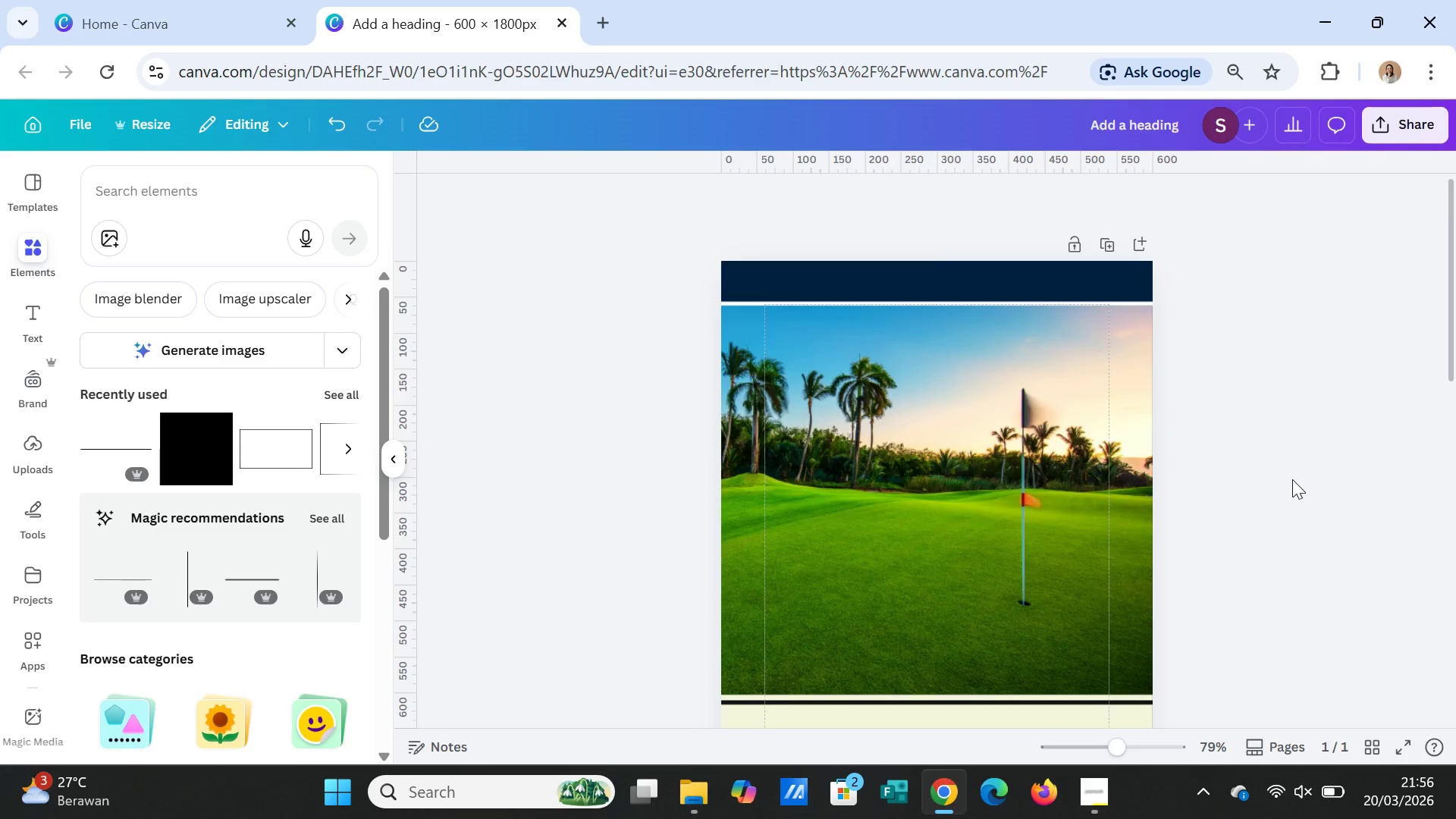 
scroll: coordinate [1292, 479], scroll_direction: down, amount: 2.0
 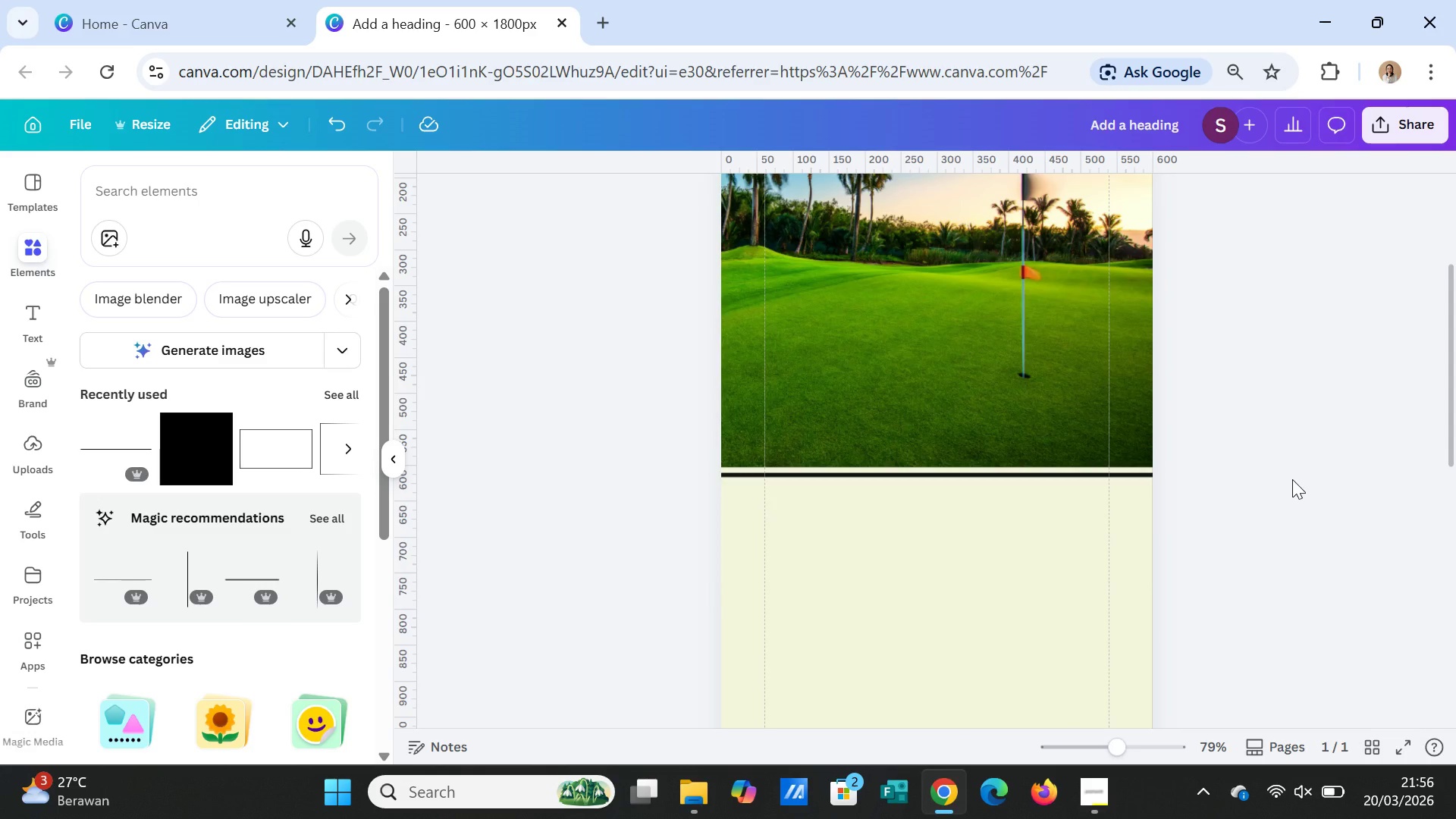 
scroll: coordinate [1292, 479], scroll_direction: up, amount: 2.0
 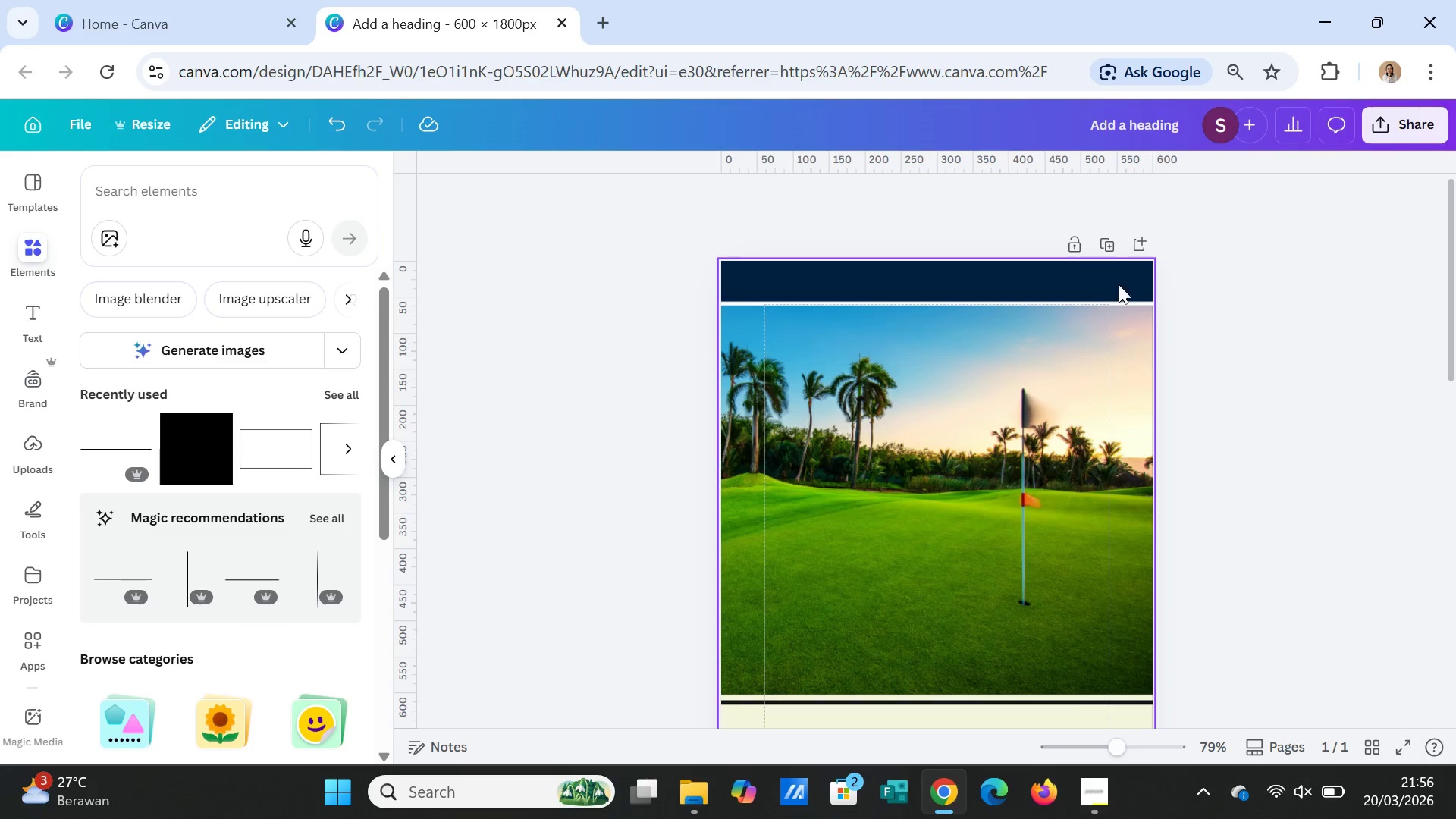 
left_click([1094, 303])
 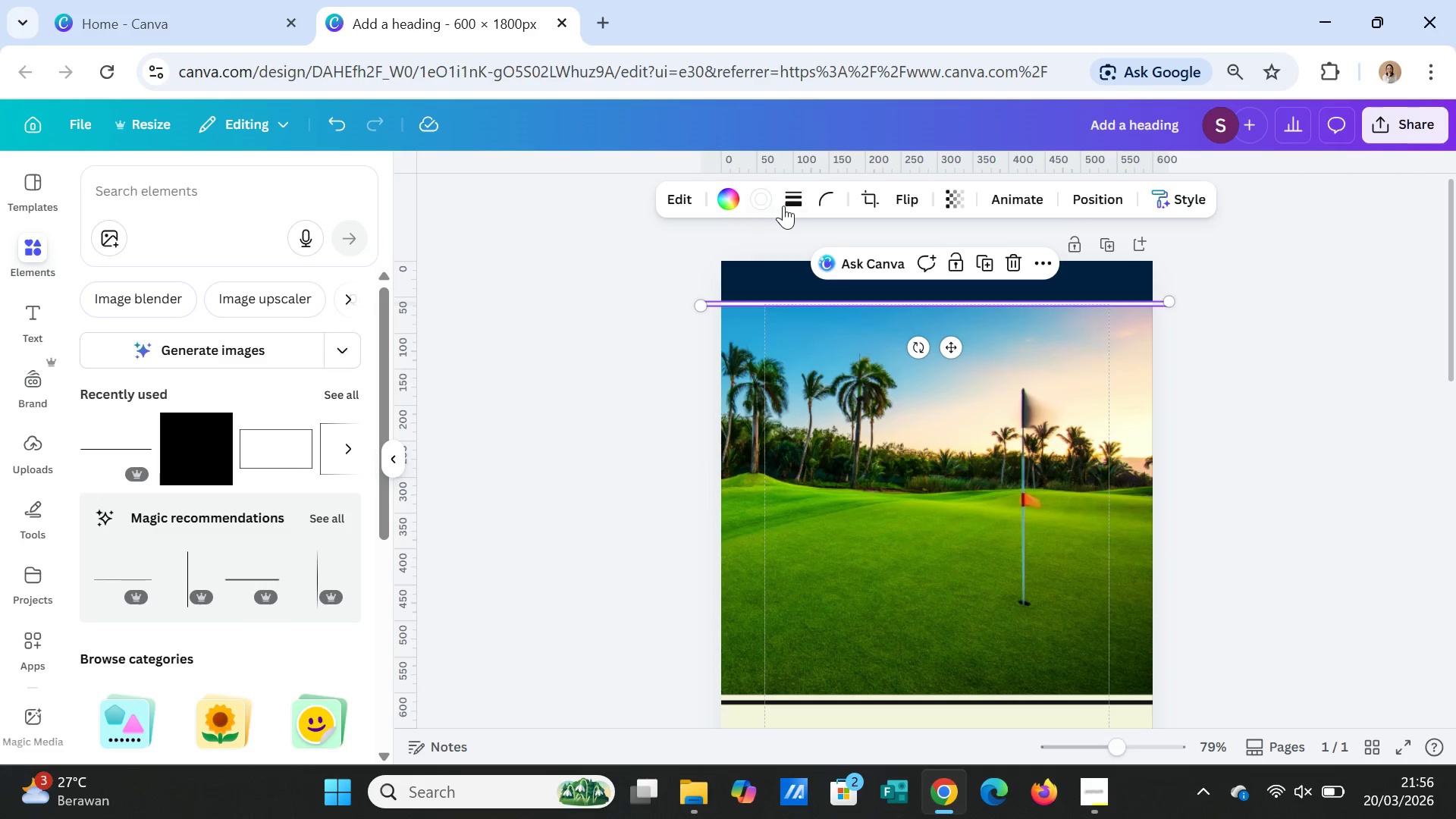 
left_click([792, 198])
 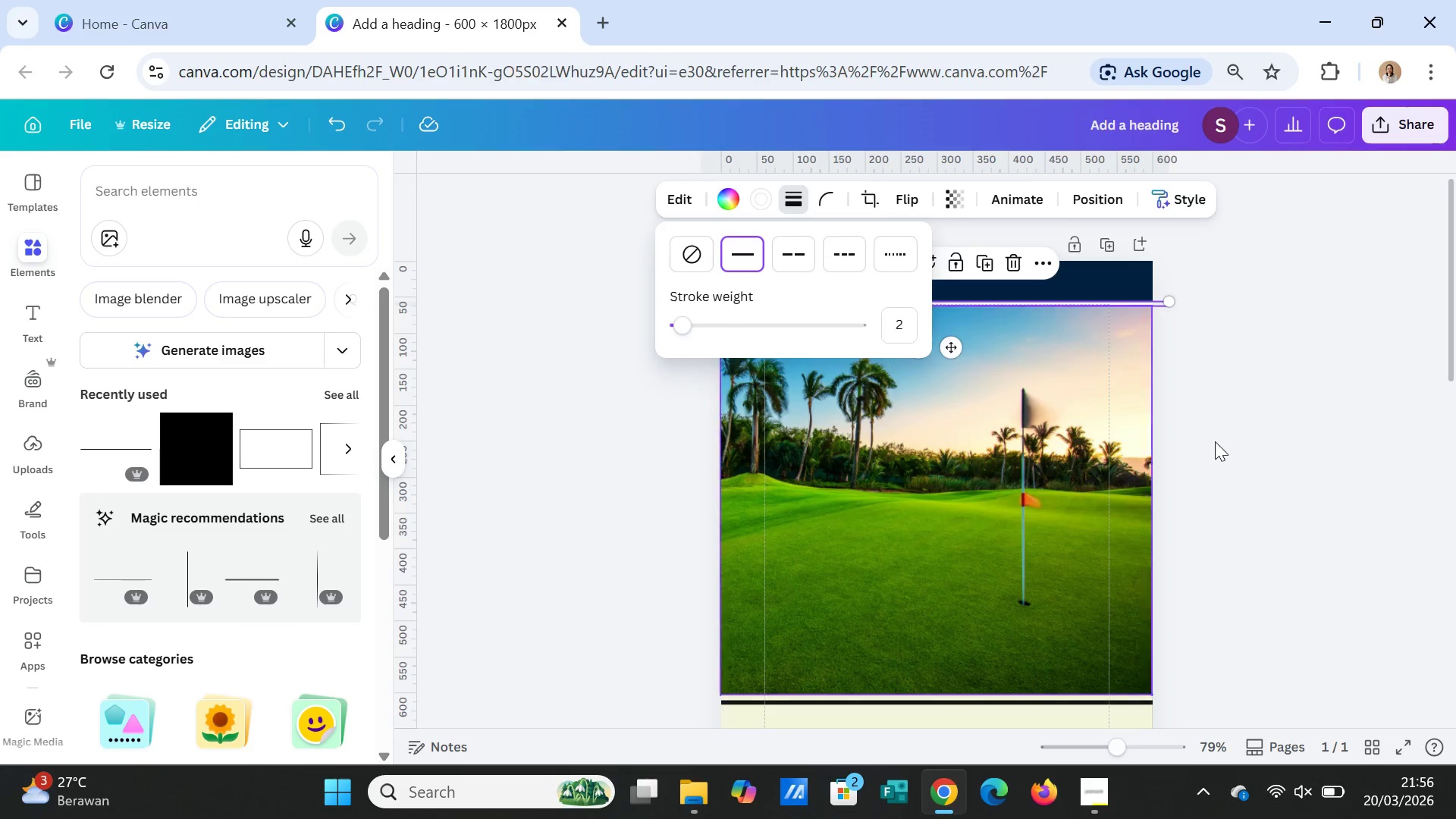 
left_click([1238, 460])
 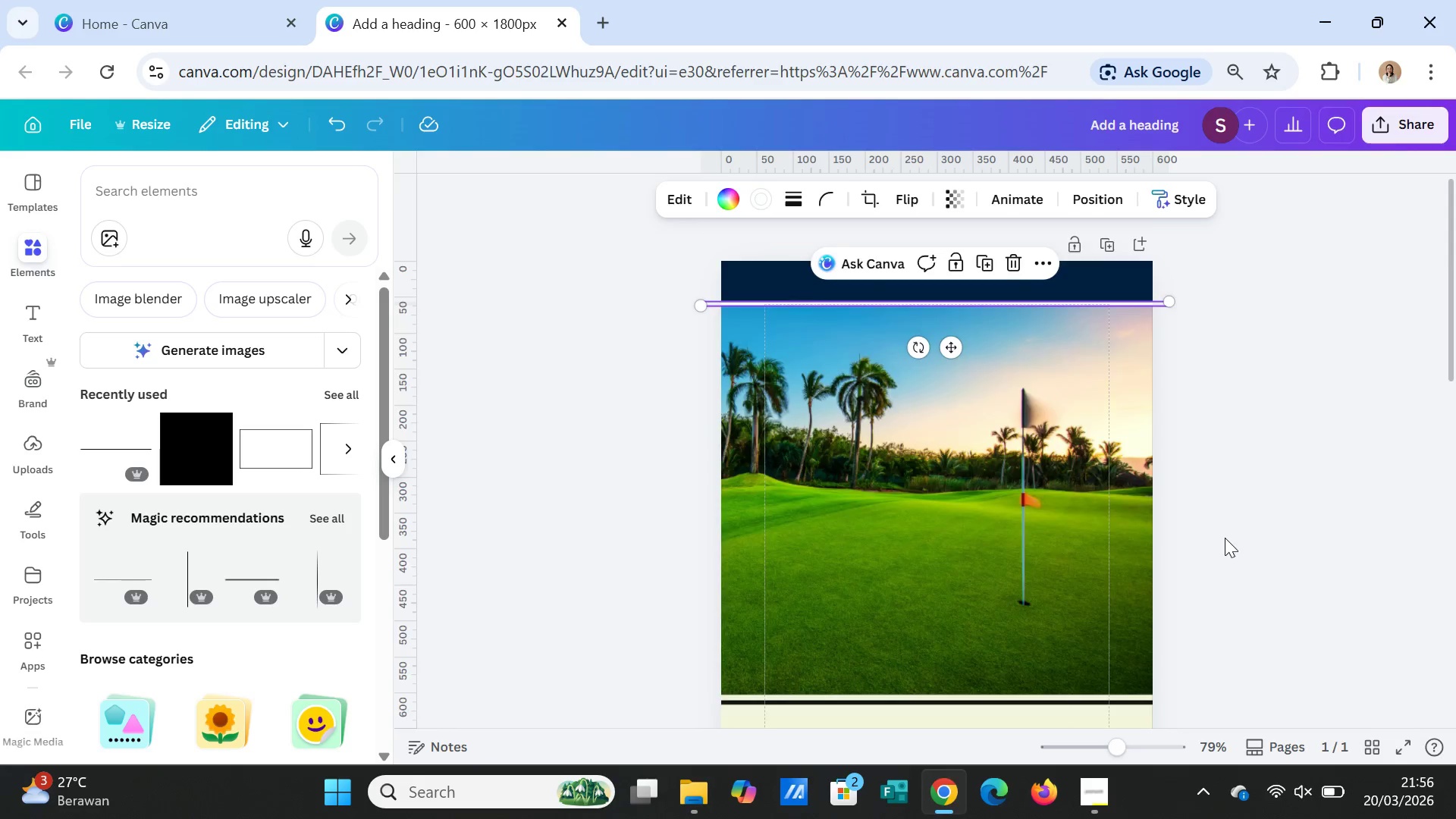 
scroll: coordinate [1225, 543], scroll_direction: down, amount: 3.0
 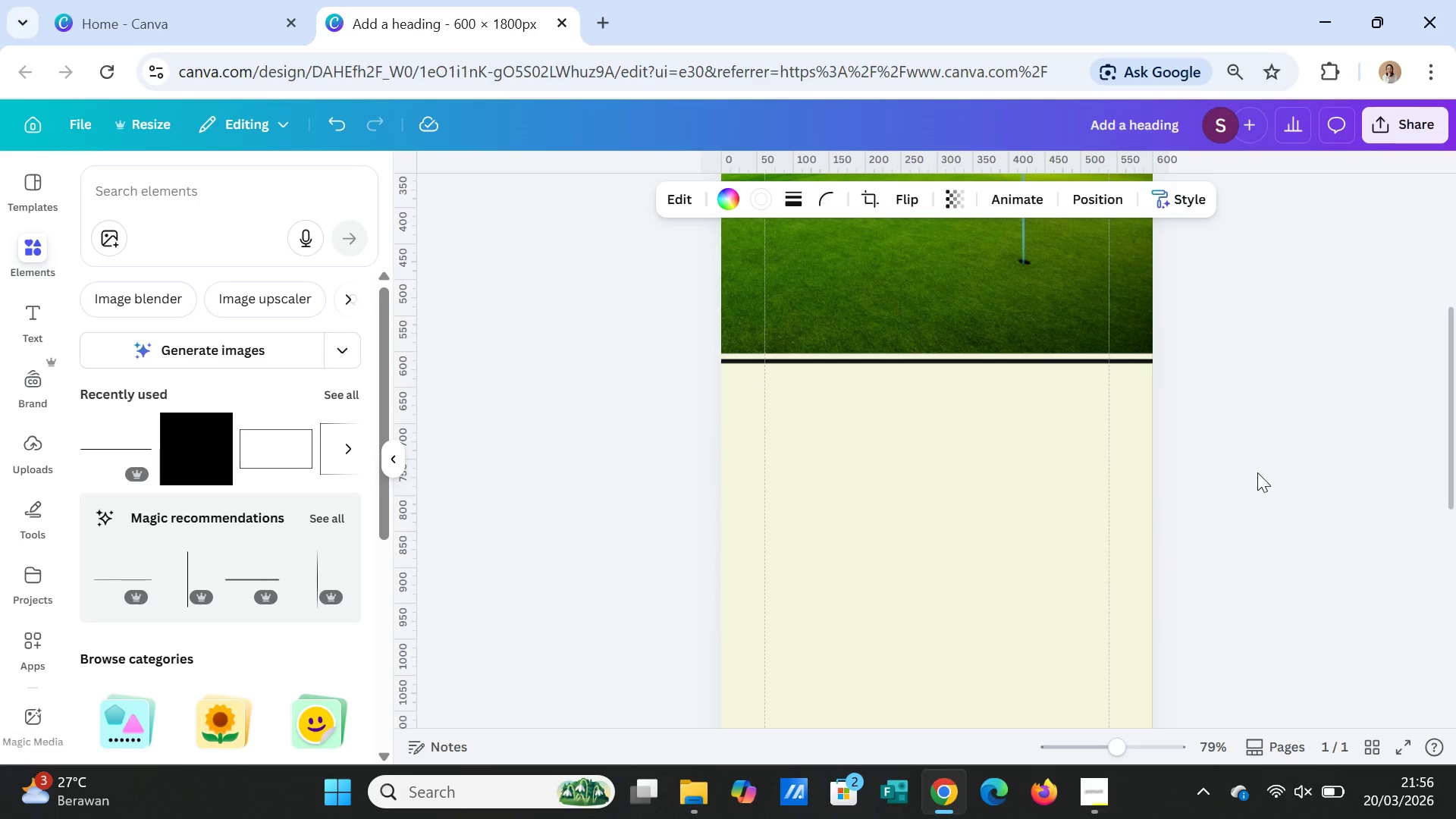 
left_click([1257, 472])
 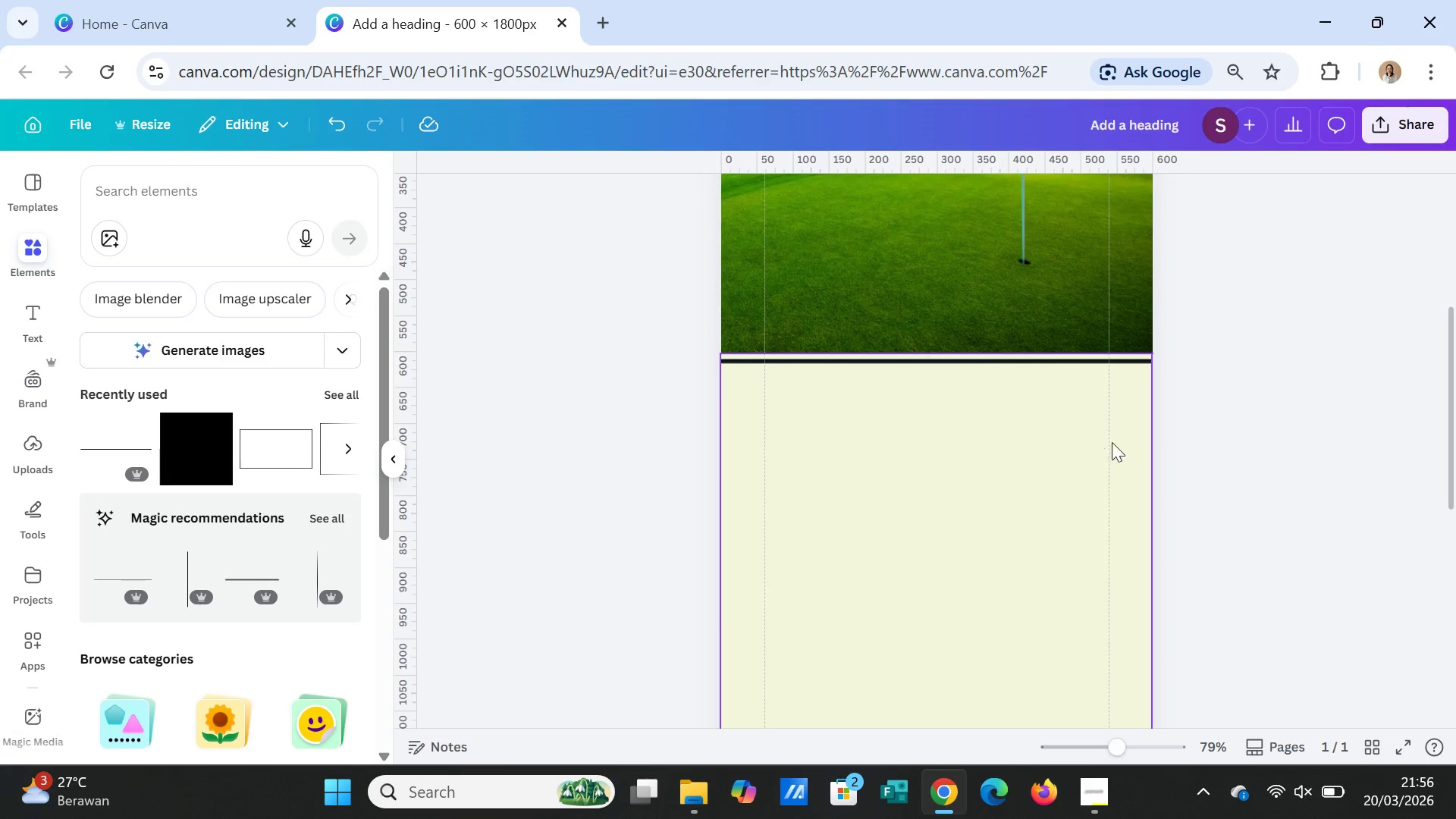 
left_click([36, 317])
 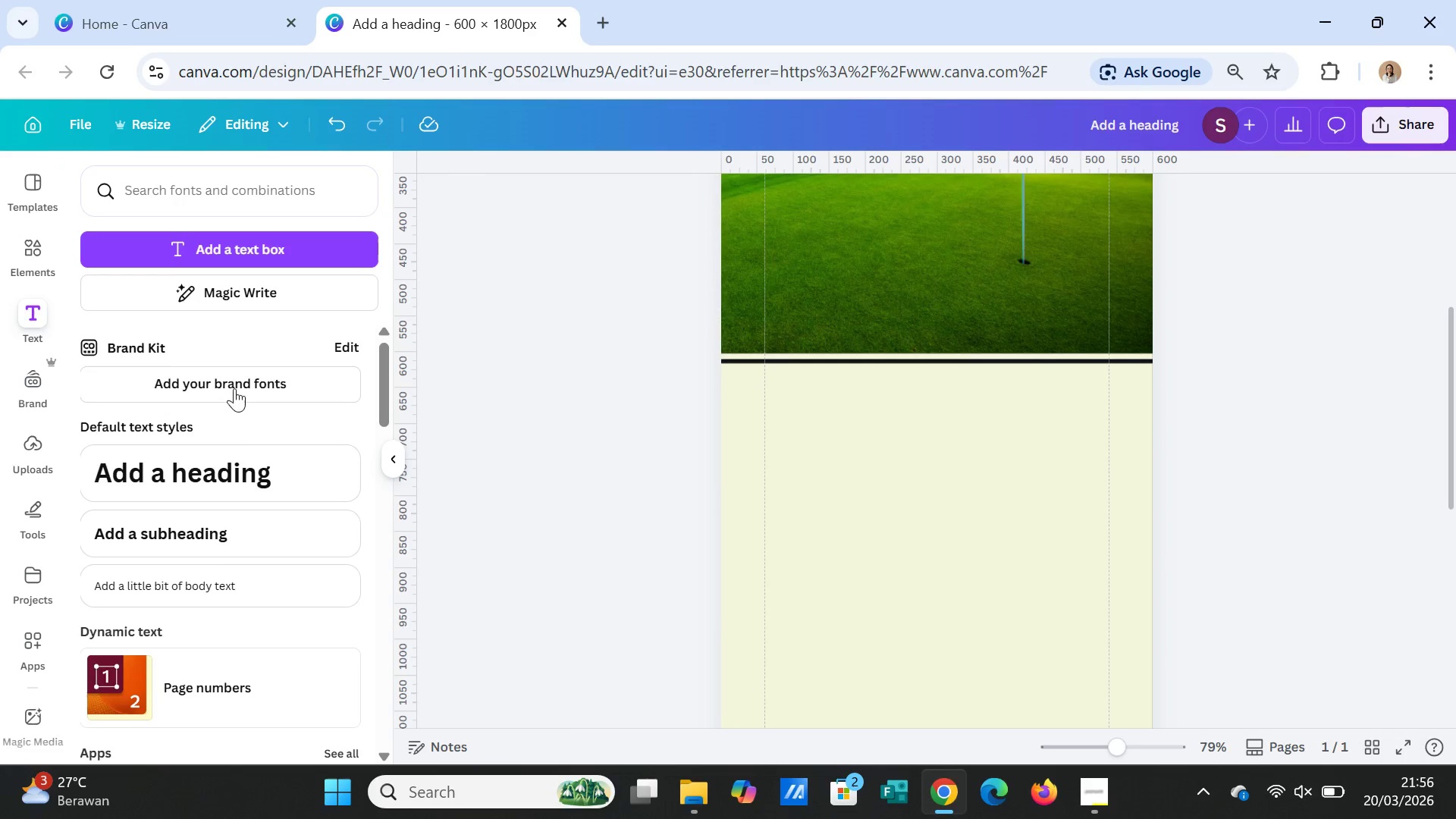 
left_click([240, 466])
 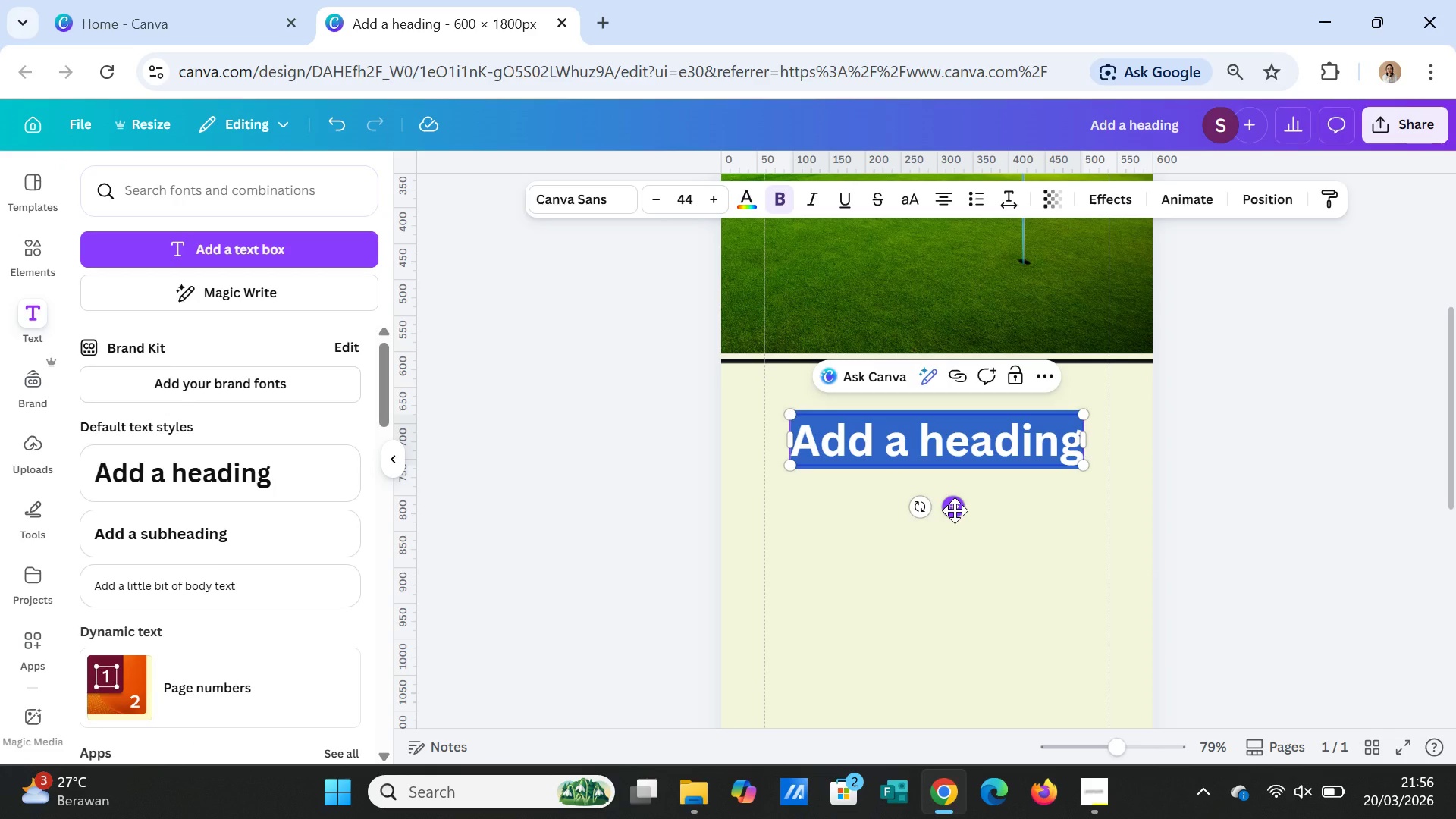 
type(Thank You for Visiting)
 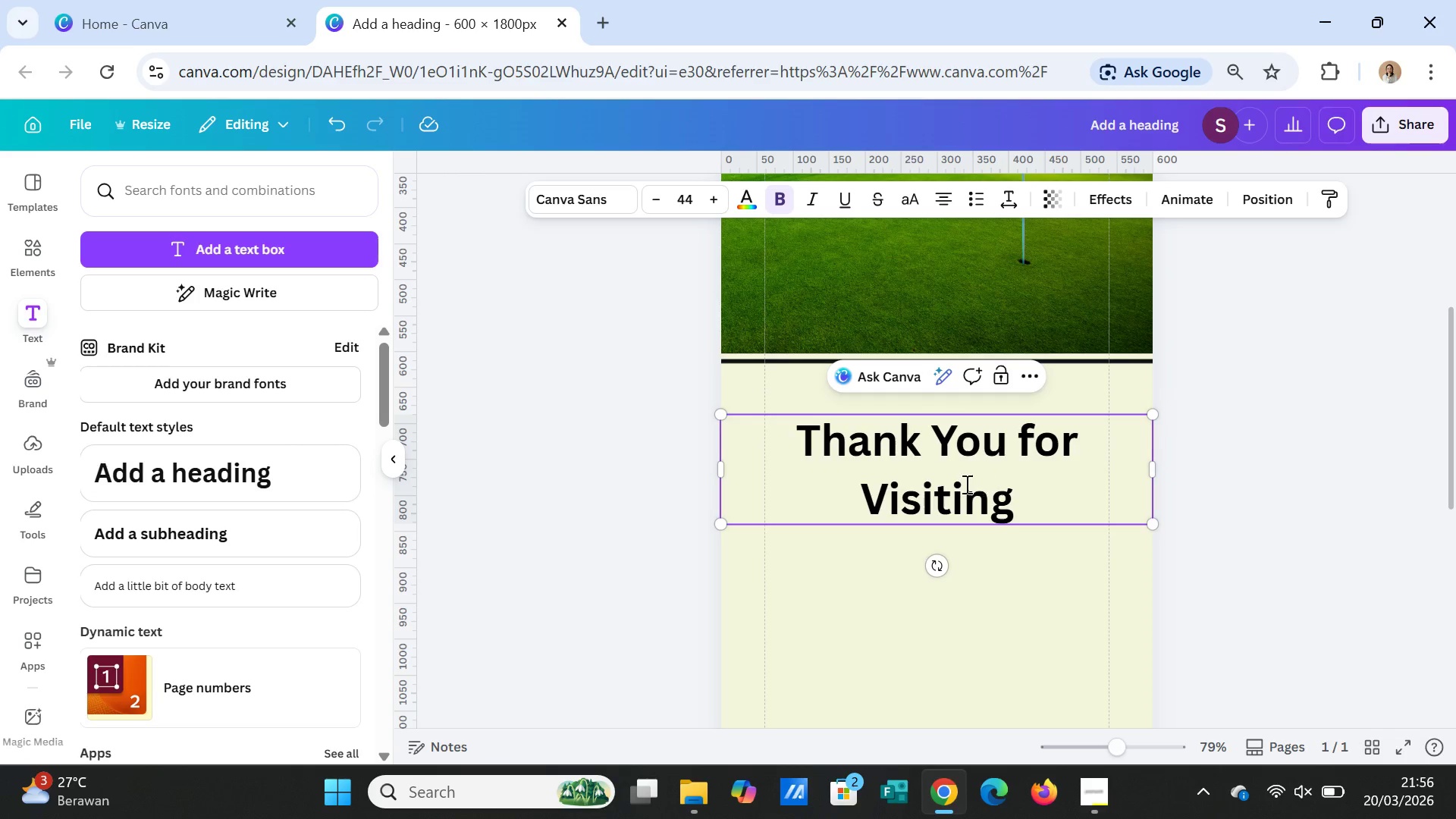 
double_click([963, 458])
 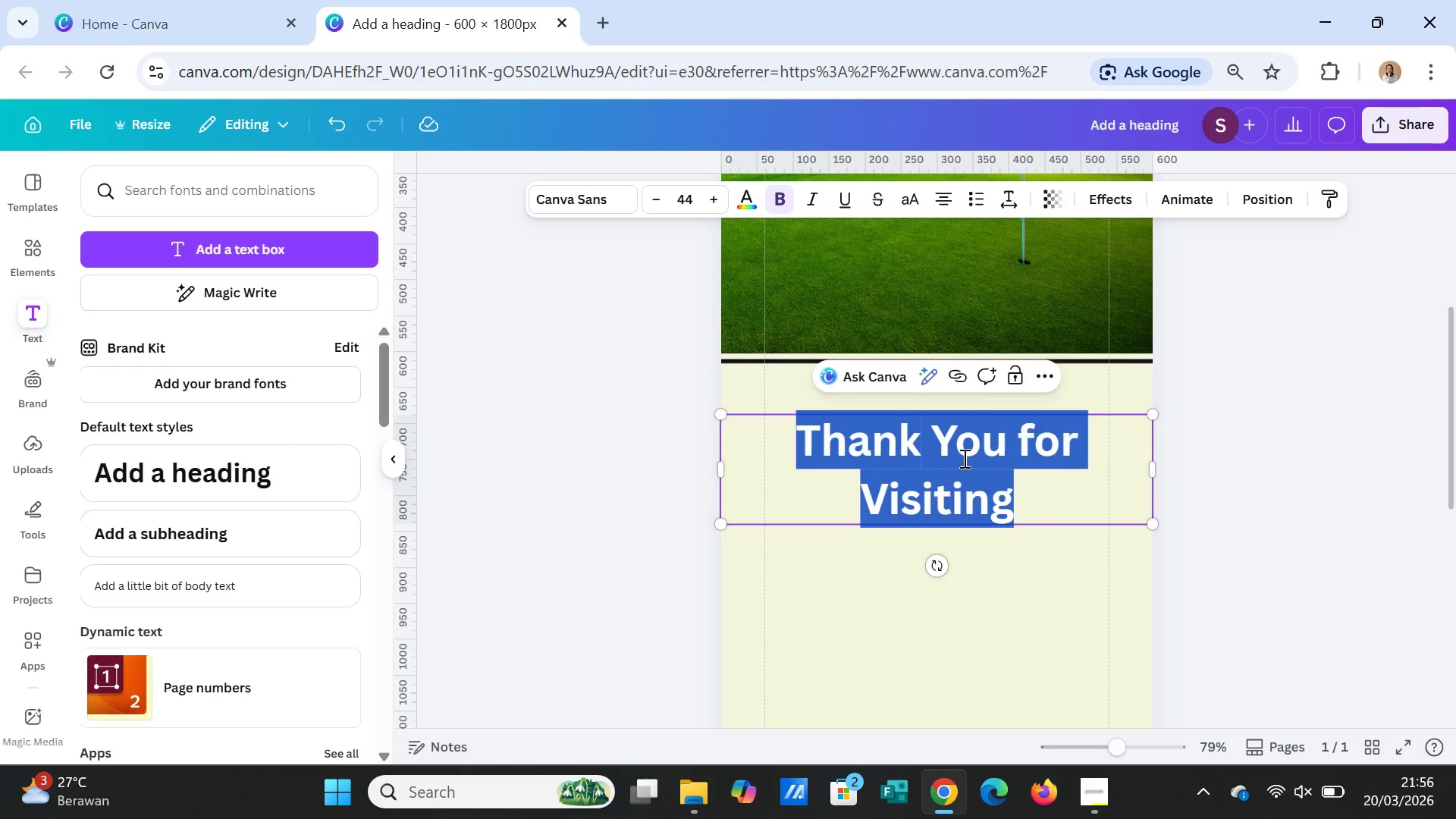 
triple_click([963, 458])
 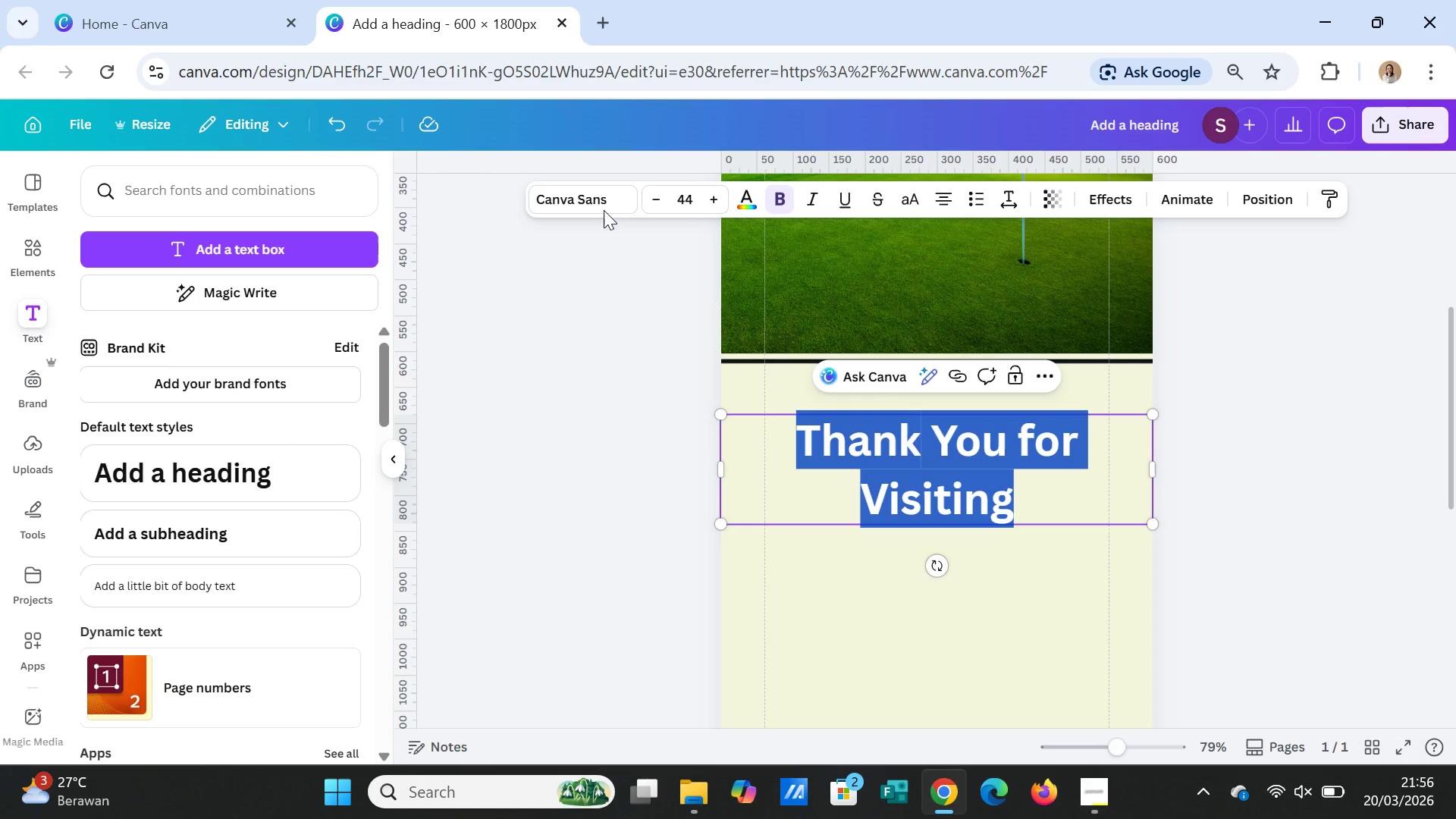 
left_click([582, 189])
 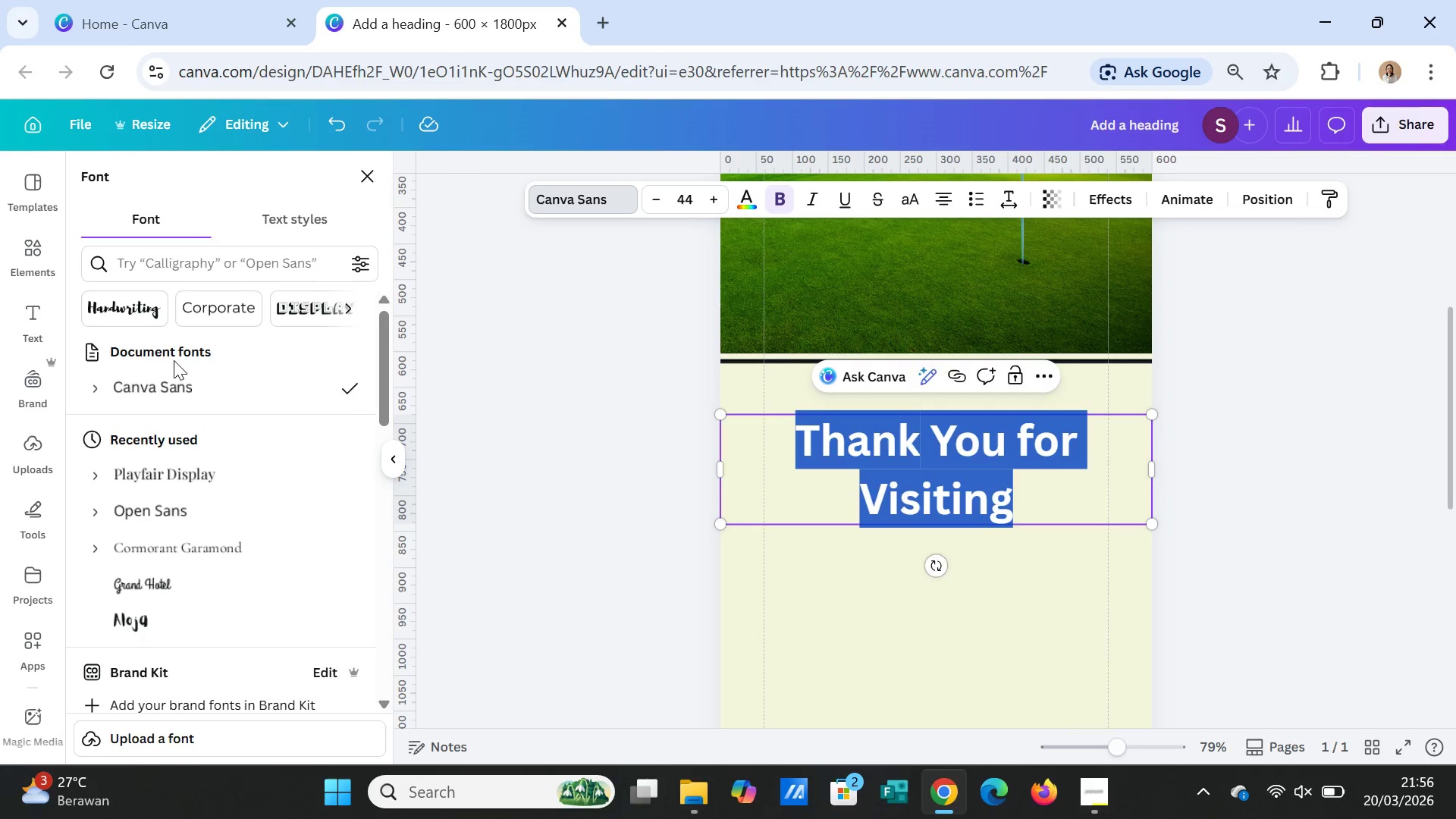 
left_click([168, 469])
 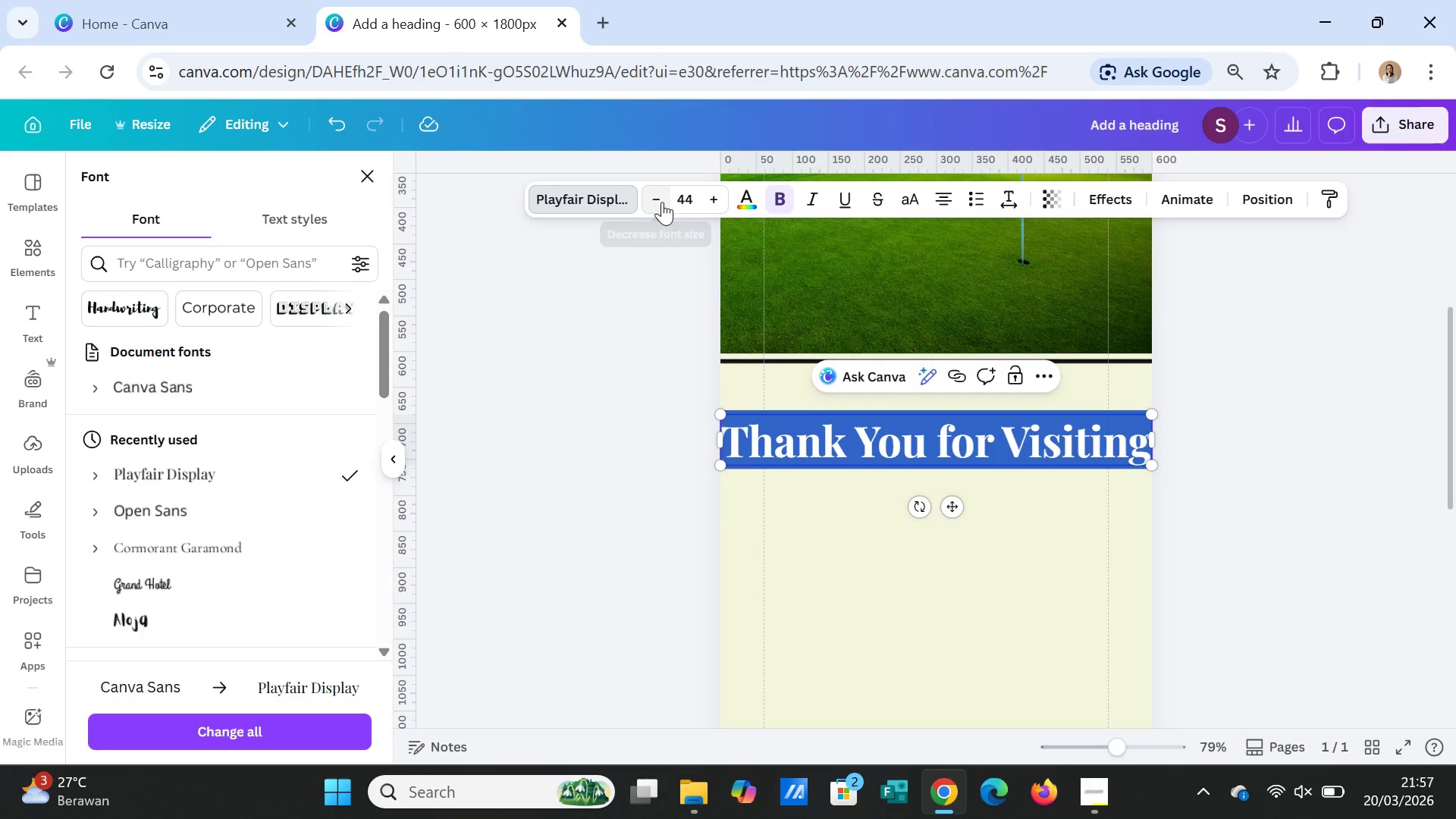 
left_click([660, 202])
 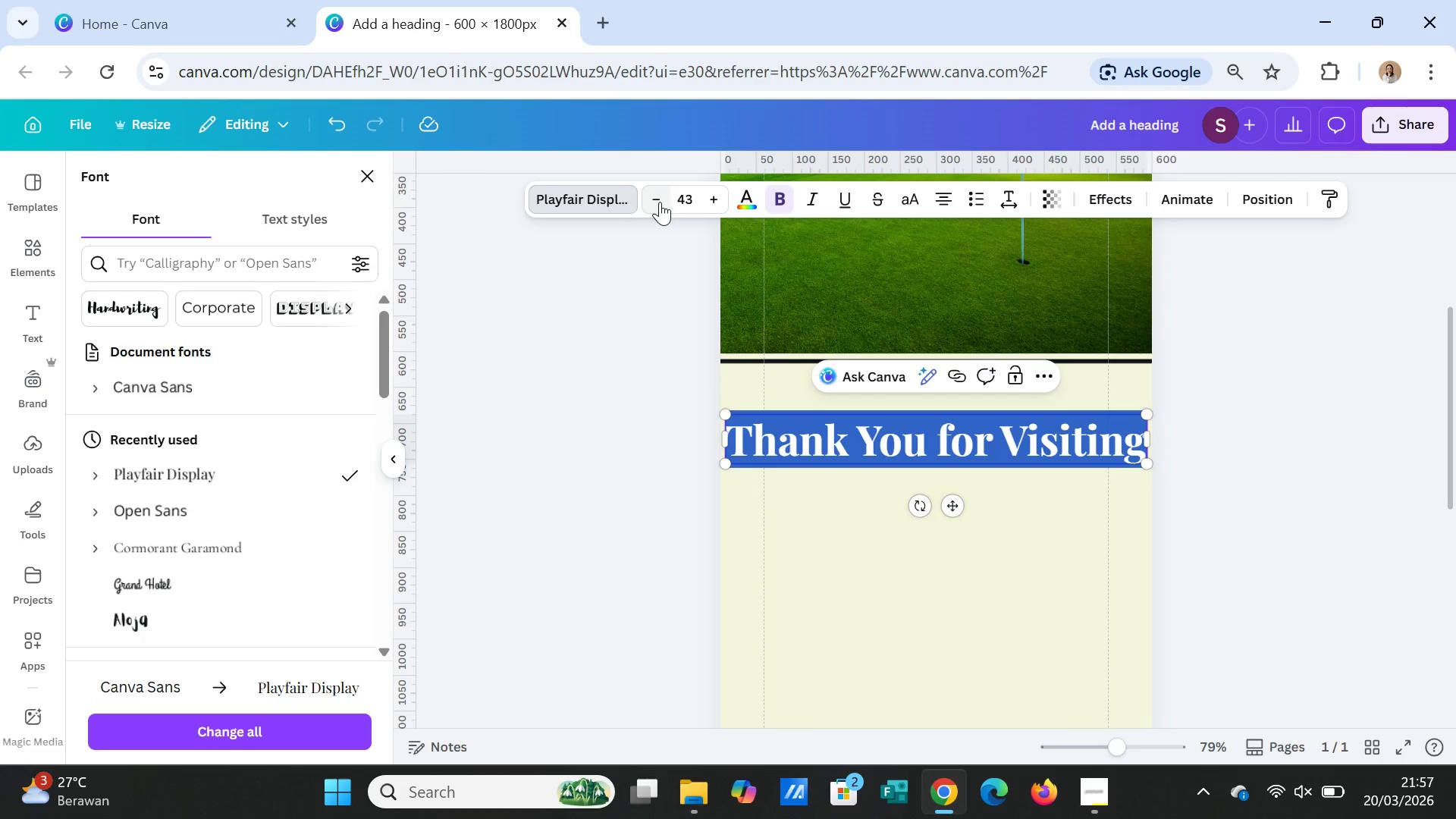 
double_click([660, 202])
 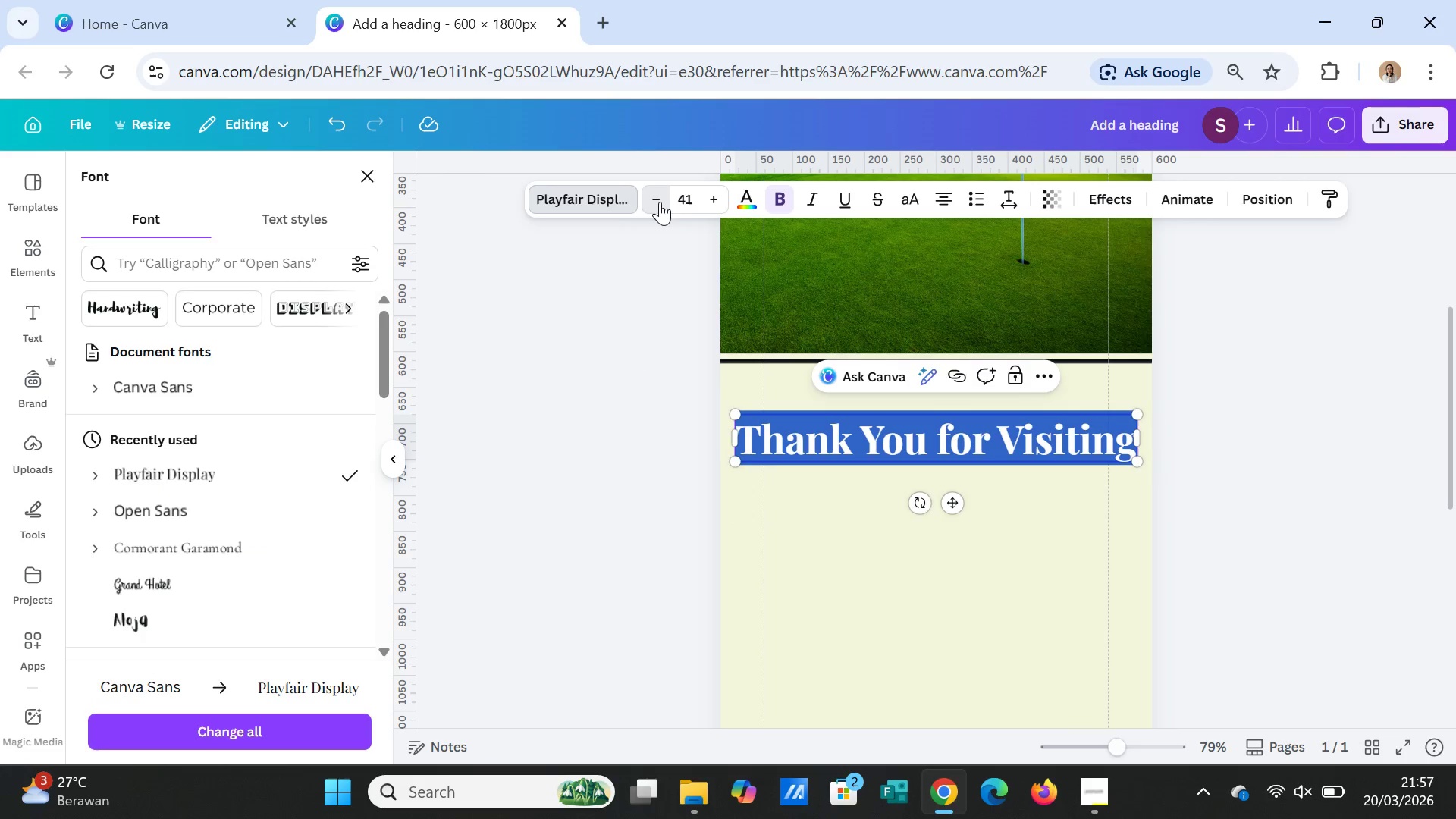 
triple_click([660, 202])
 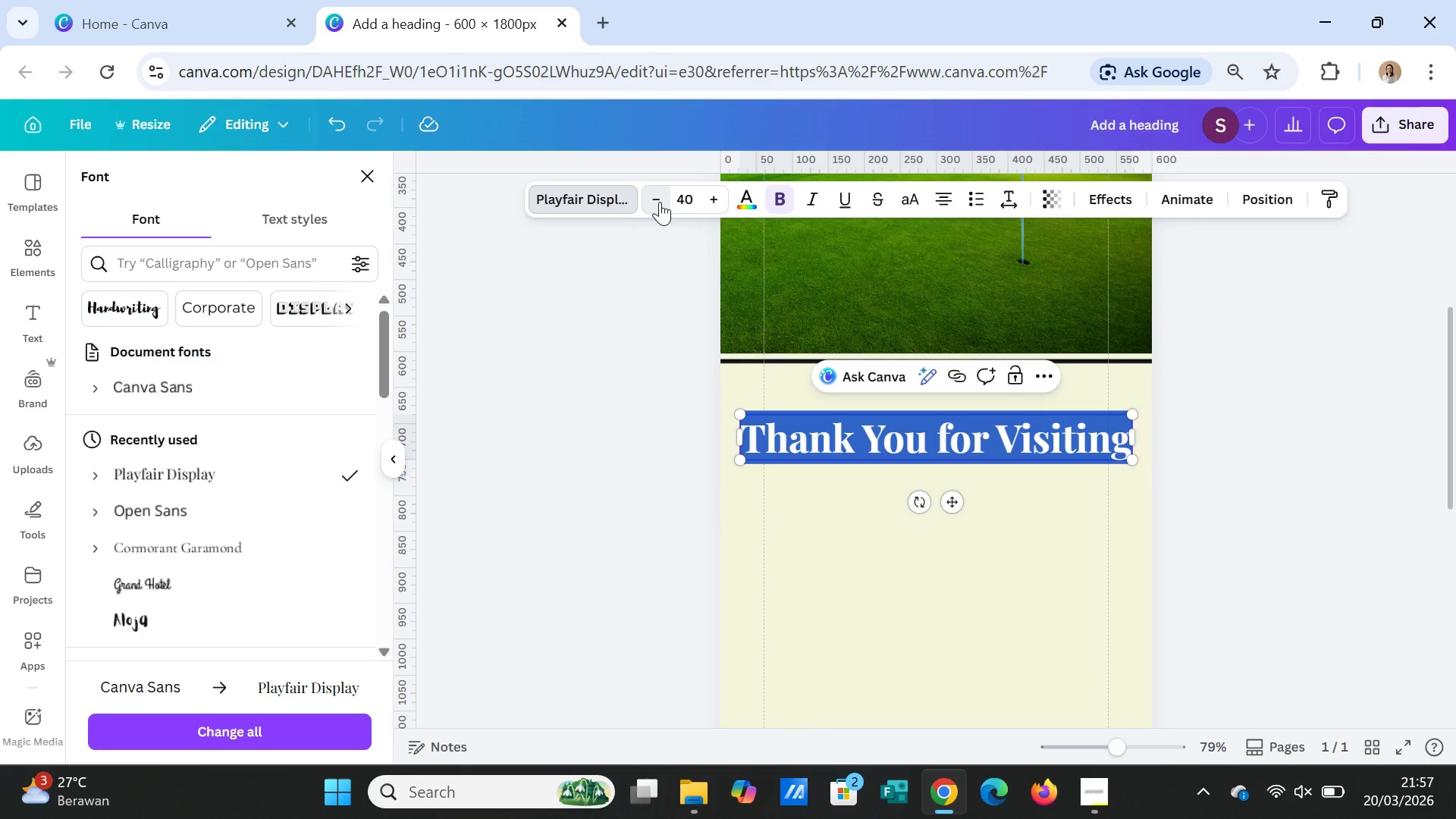 
triple_click([660, 202])
 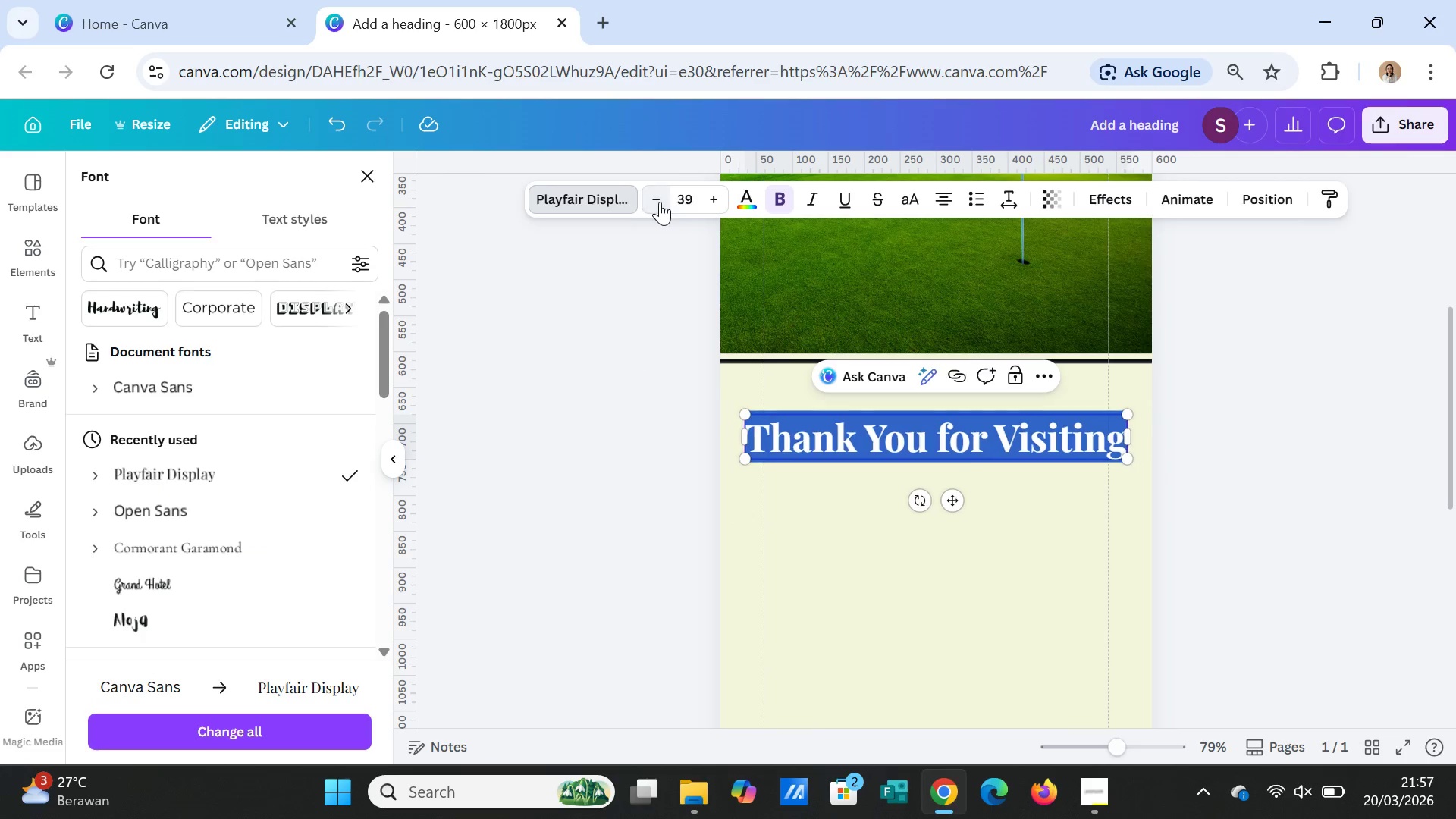 
triple_click([660, 202])
 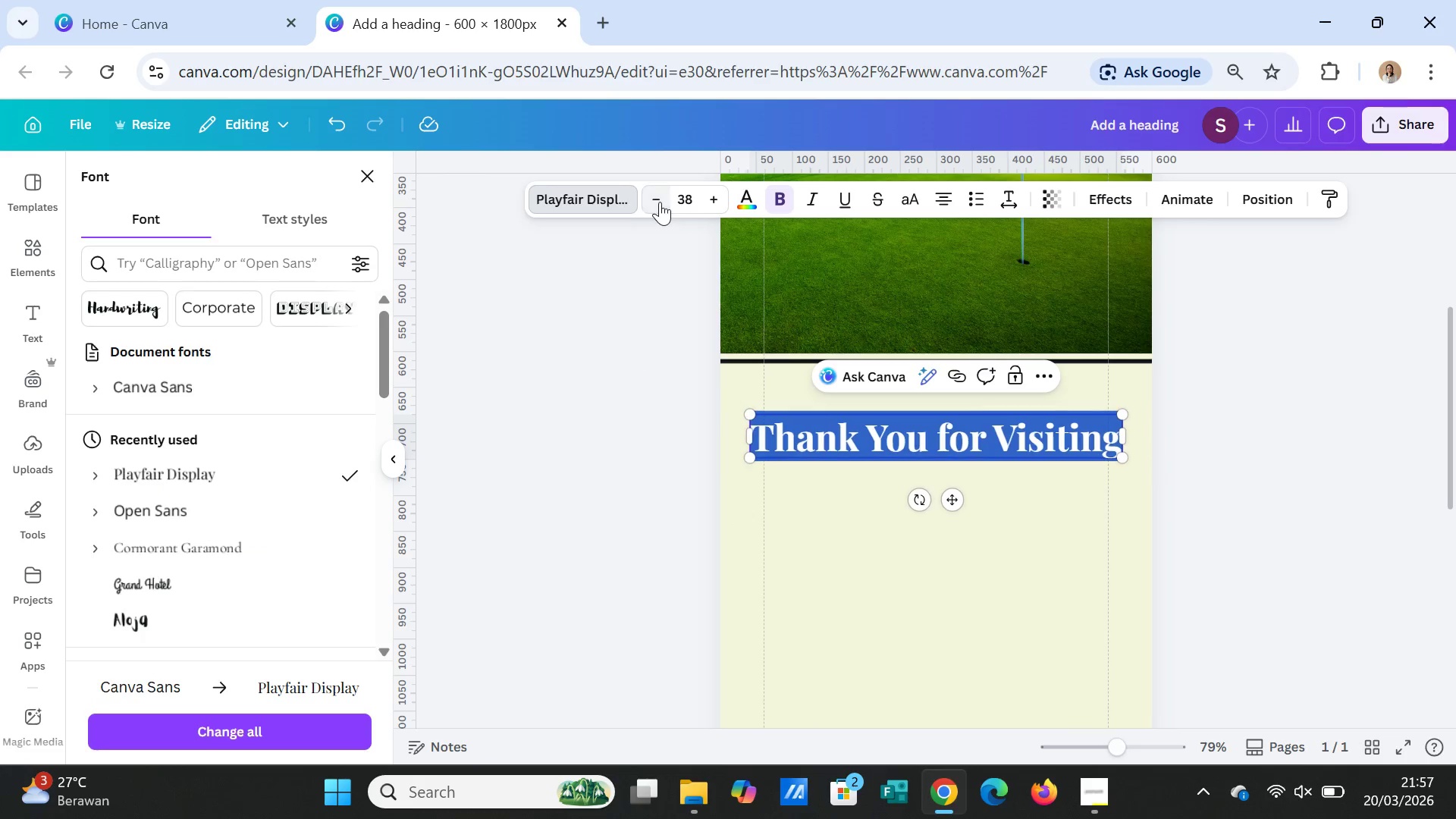 
triple_click([660, 202])
 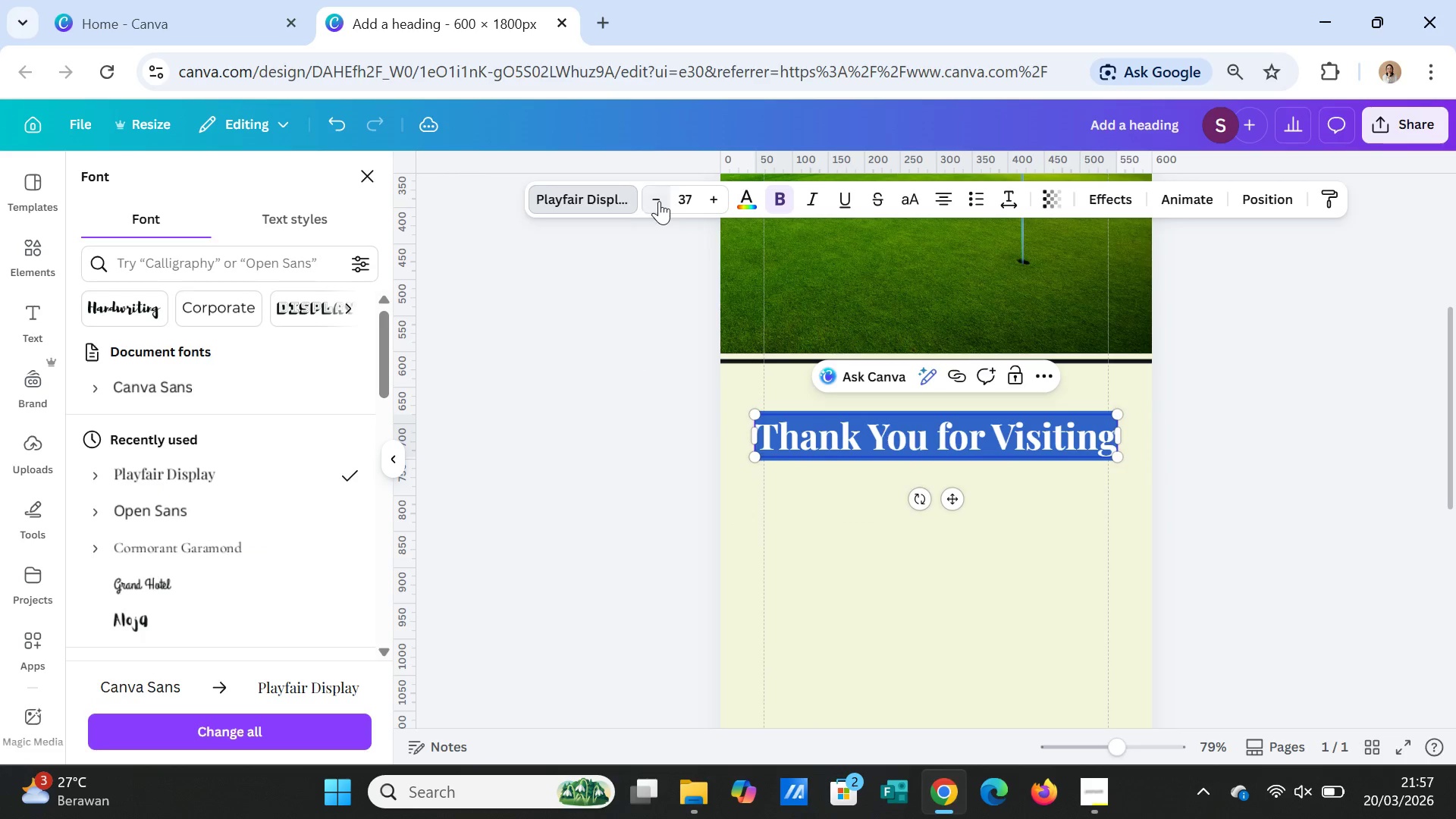 
triple_click([659, 201])
 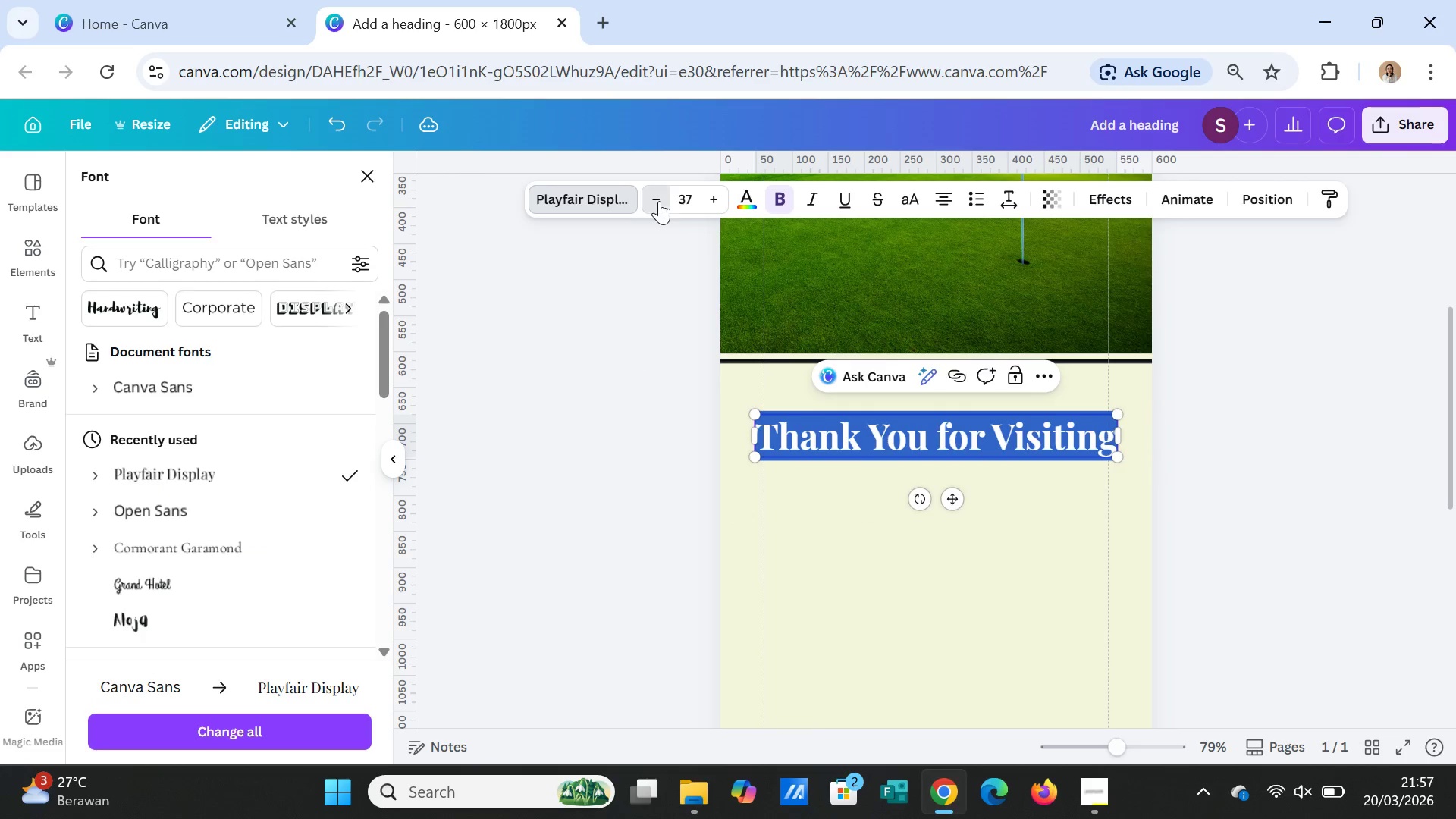 
triple_click([659, 201])
 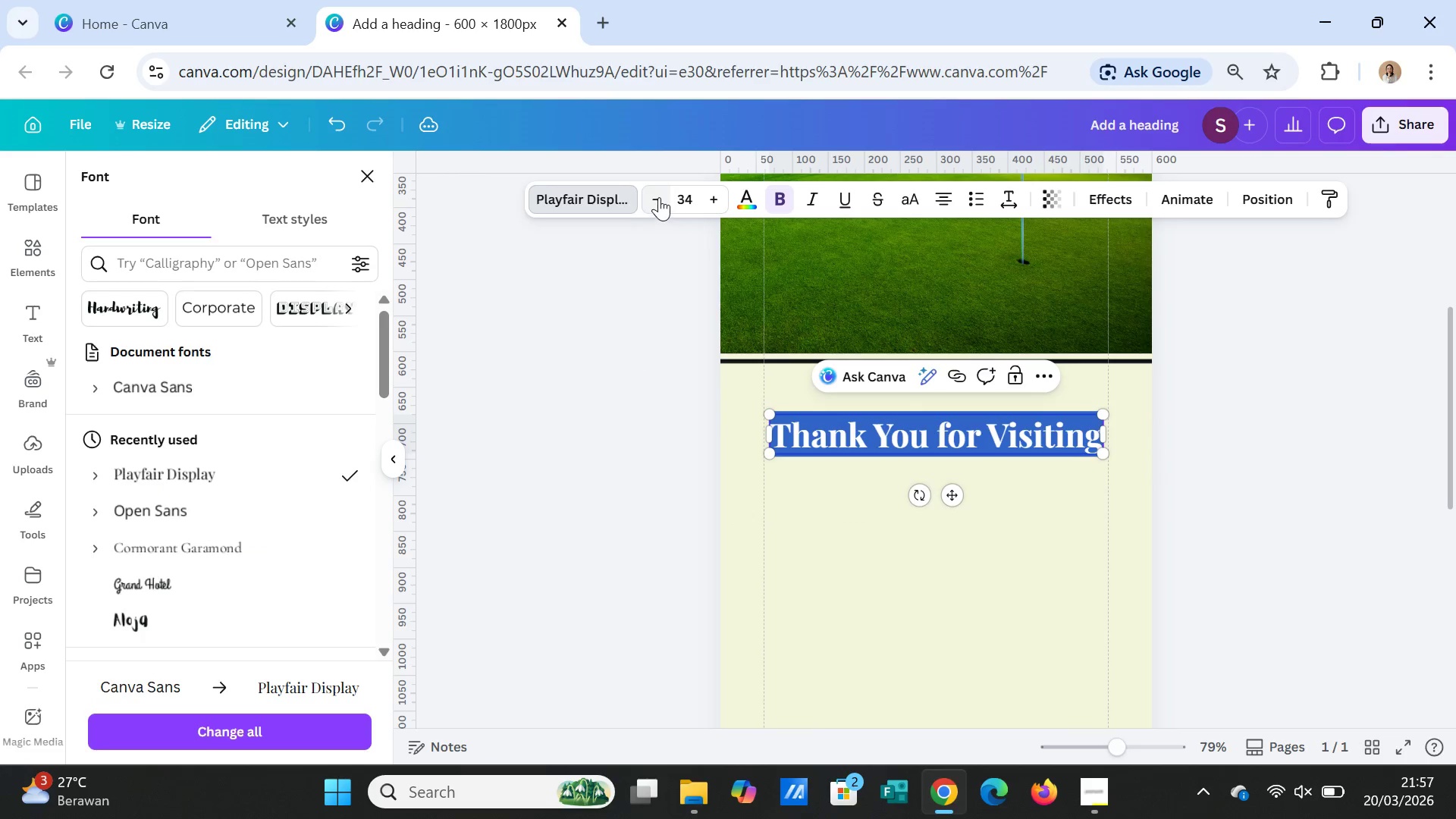 
triple_click([659, 197])
 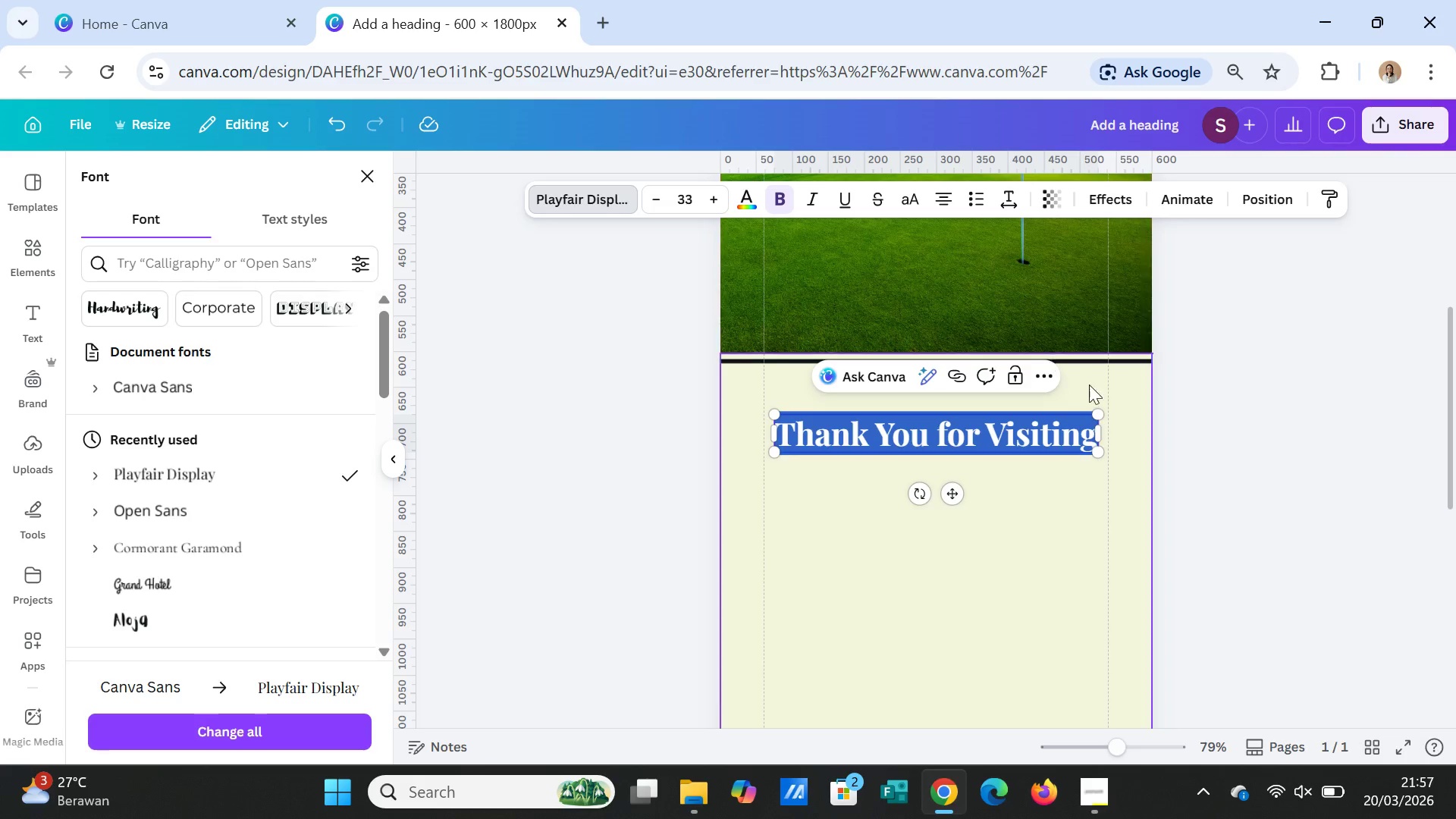 
left_click([1240, 411])
 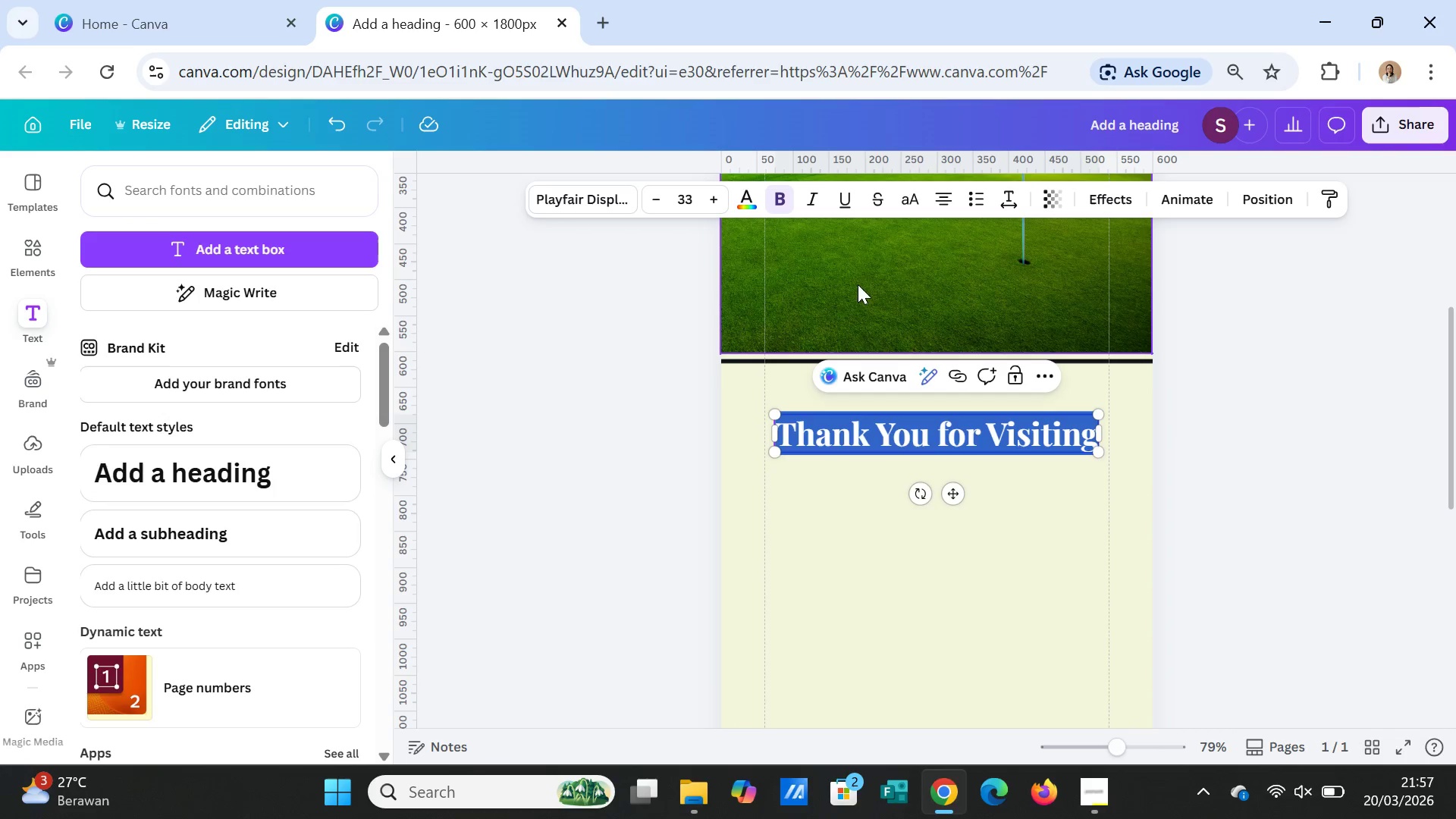 
left_click([811, 201])
 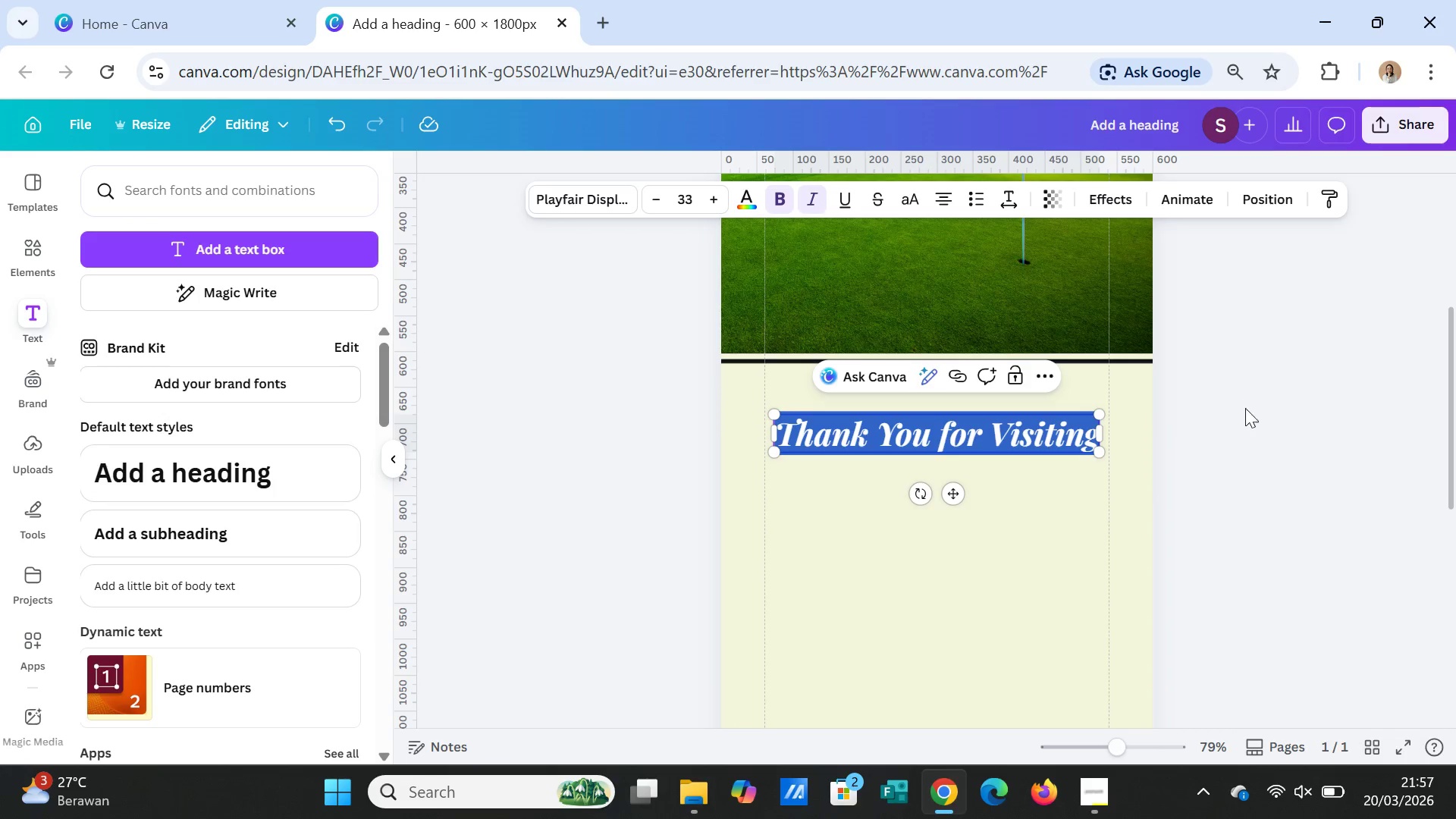 
left_click([1245, 408])
 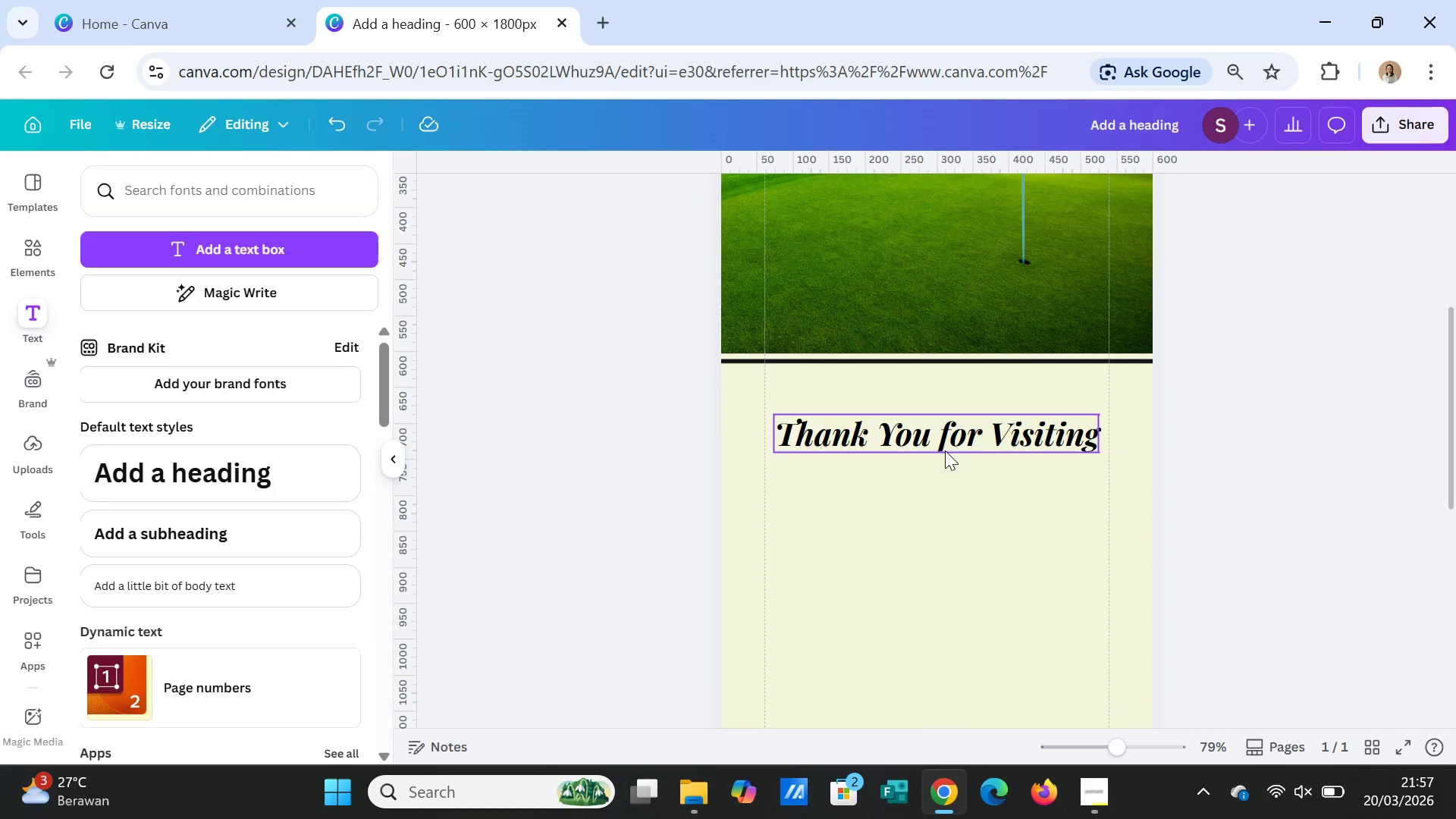 
left_click([945, 438])
 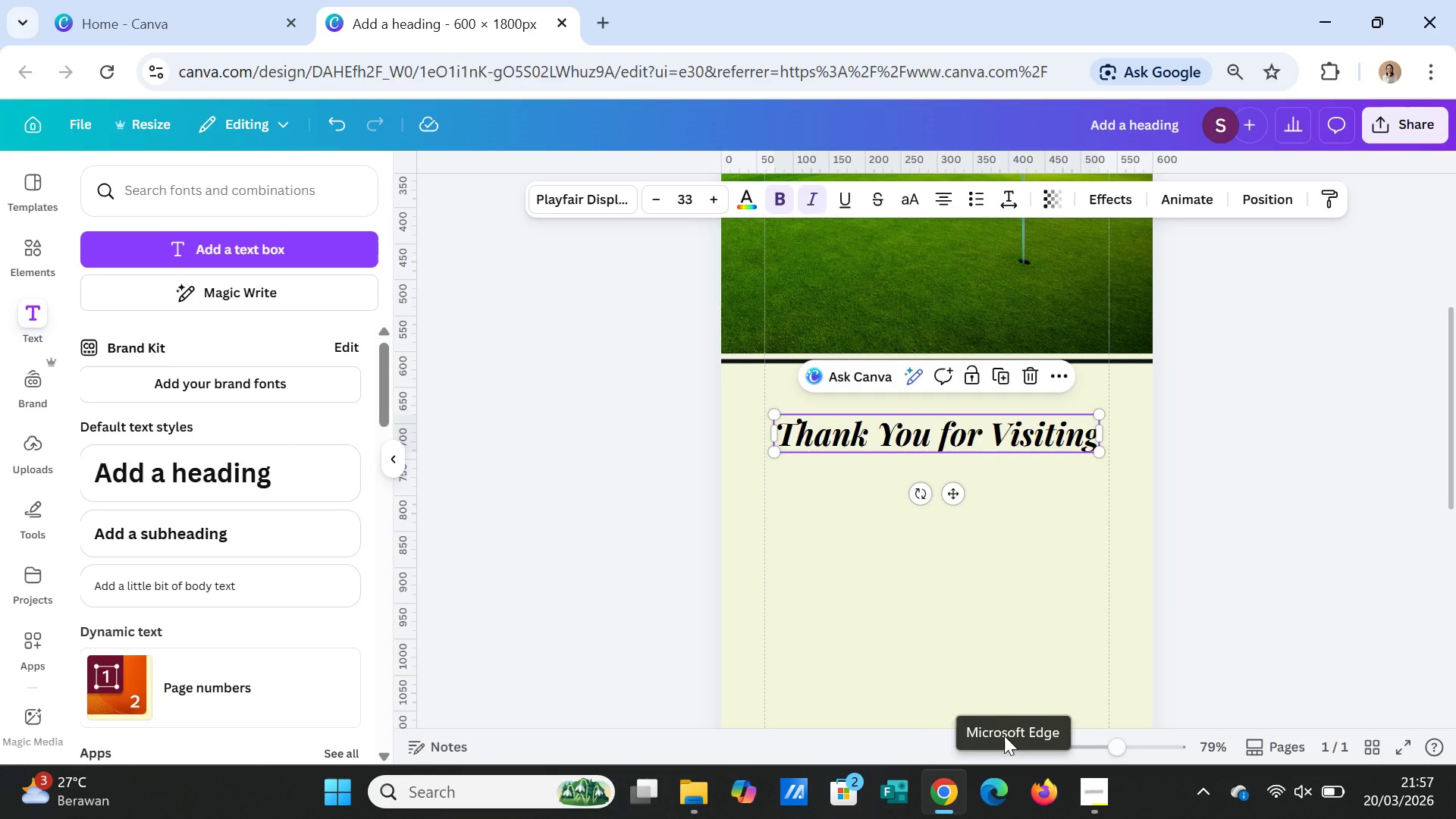 
wait(17.58)
 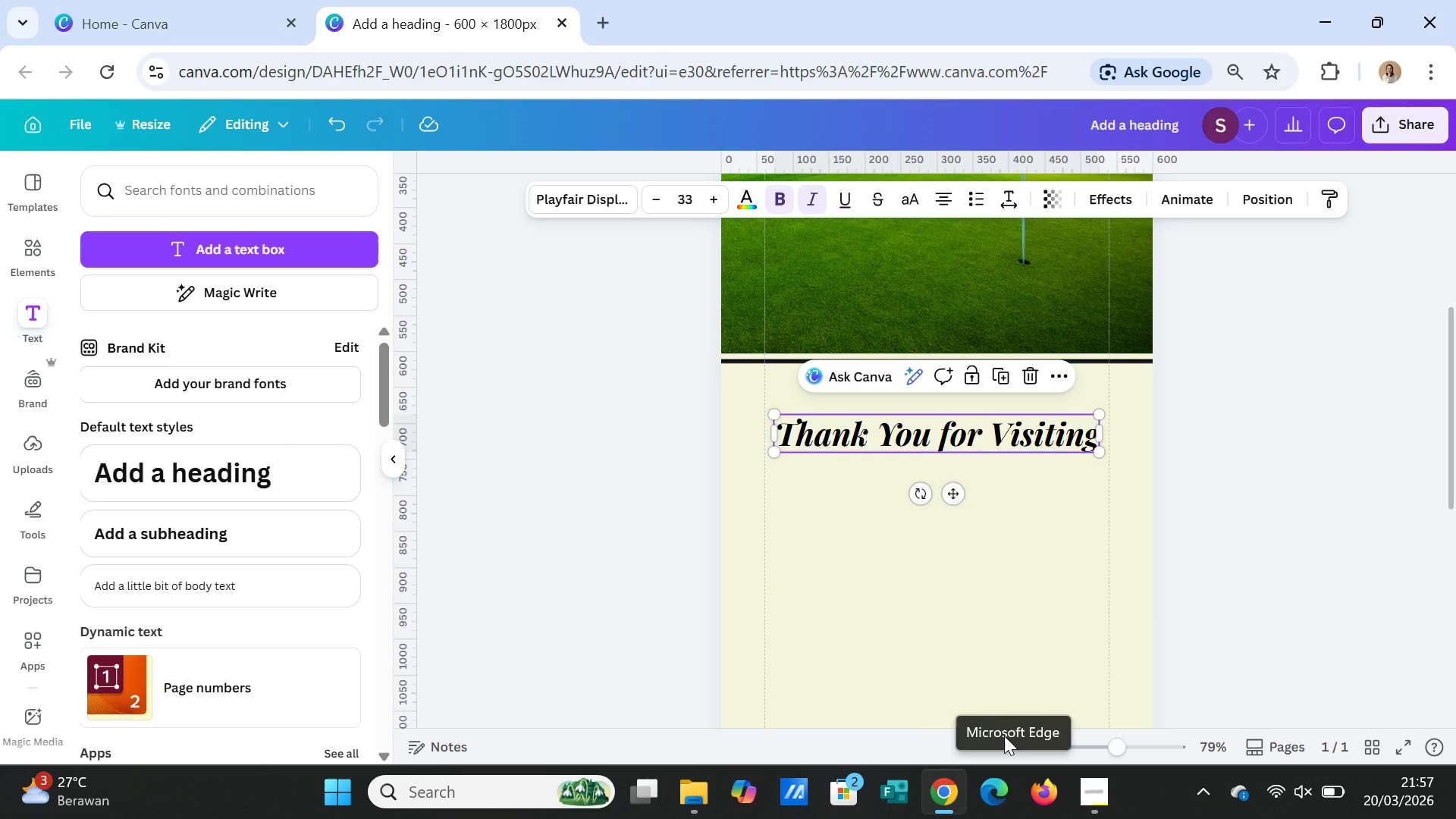 
mouse_move([984, 812])
 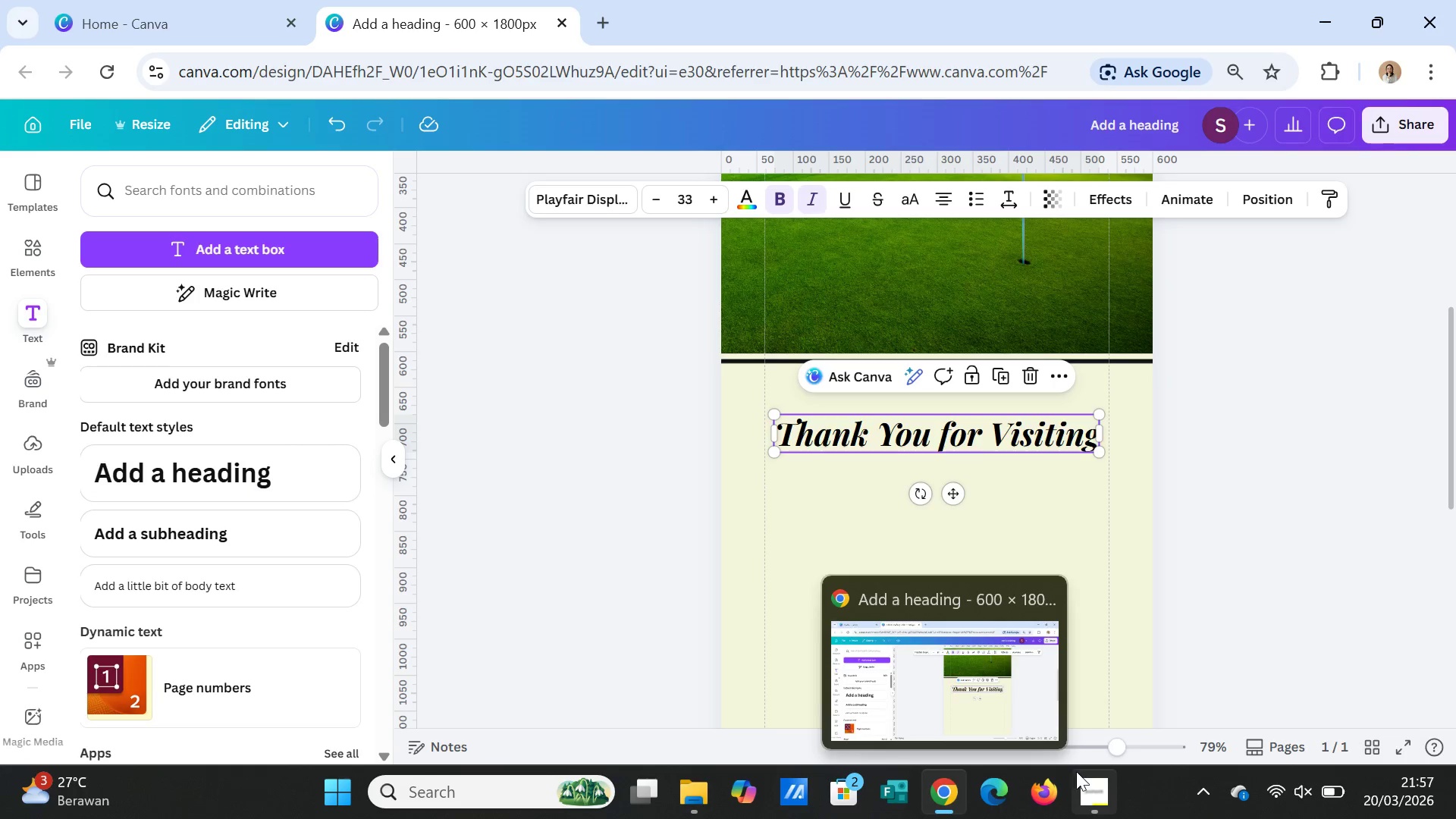 
left_click([1084, 780])